 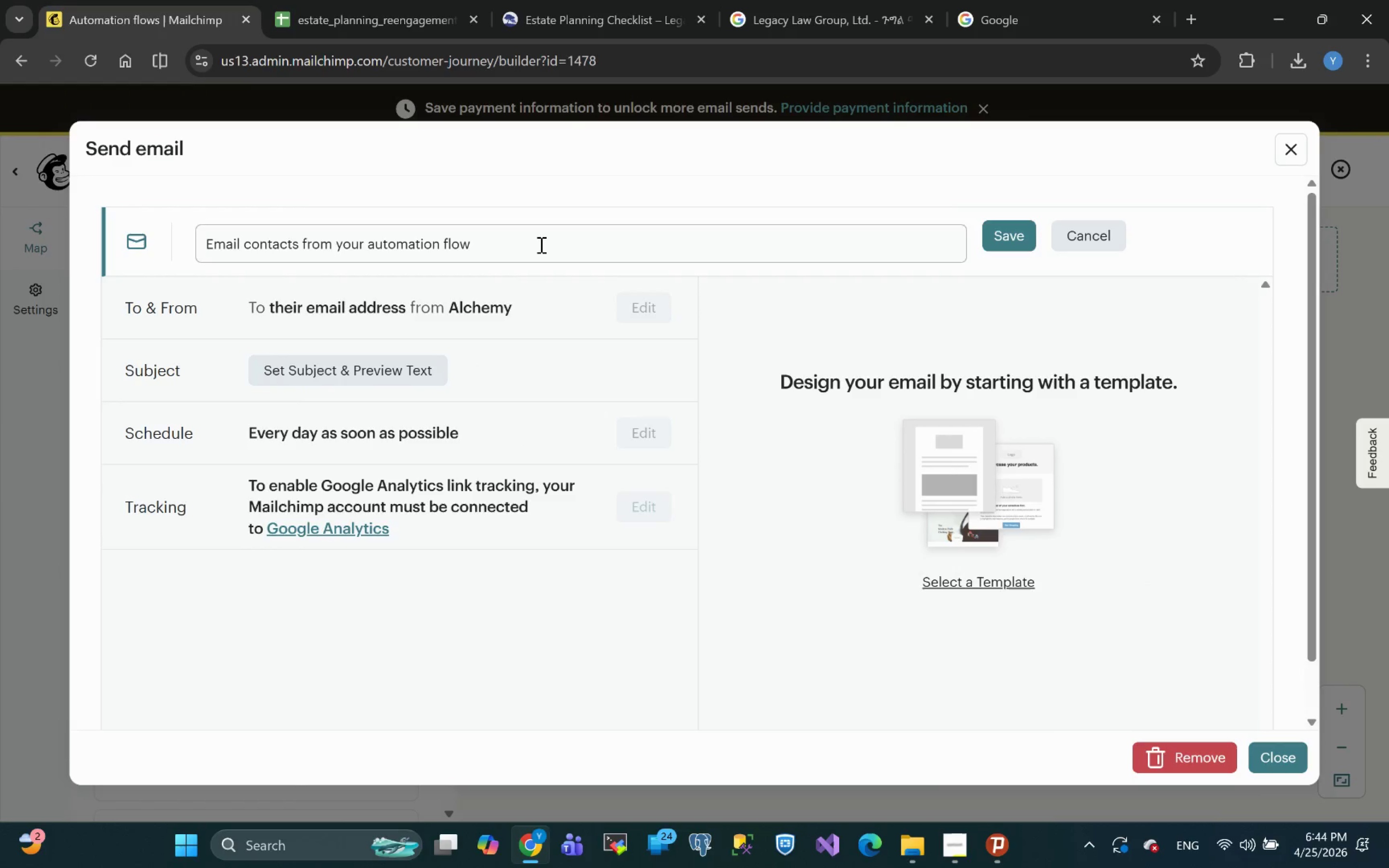 
left_click_drag(start_coordinate=[527, 240], to_coordinate=[6, 319])
 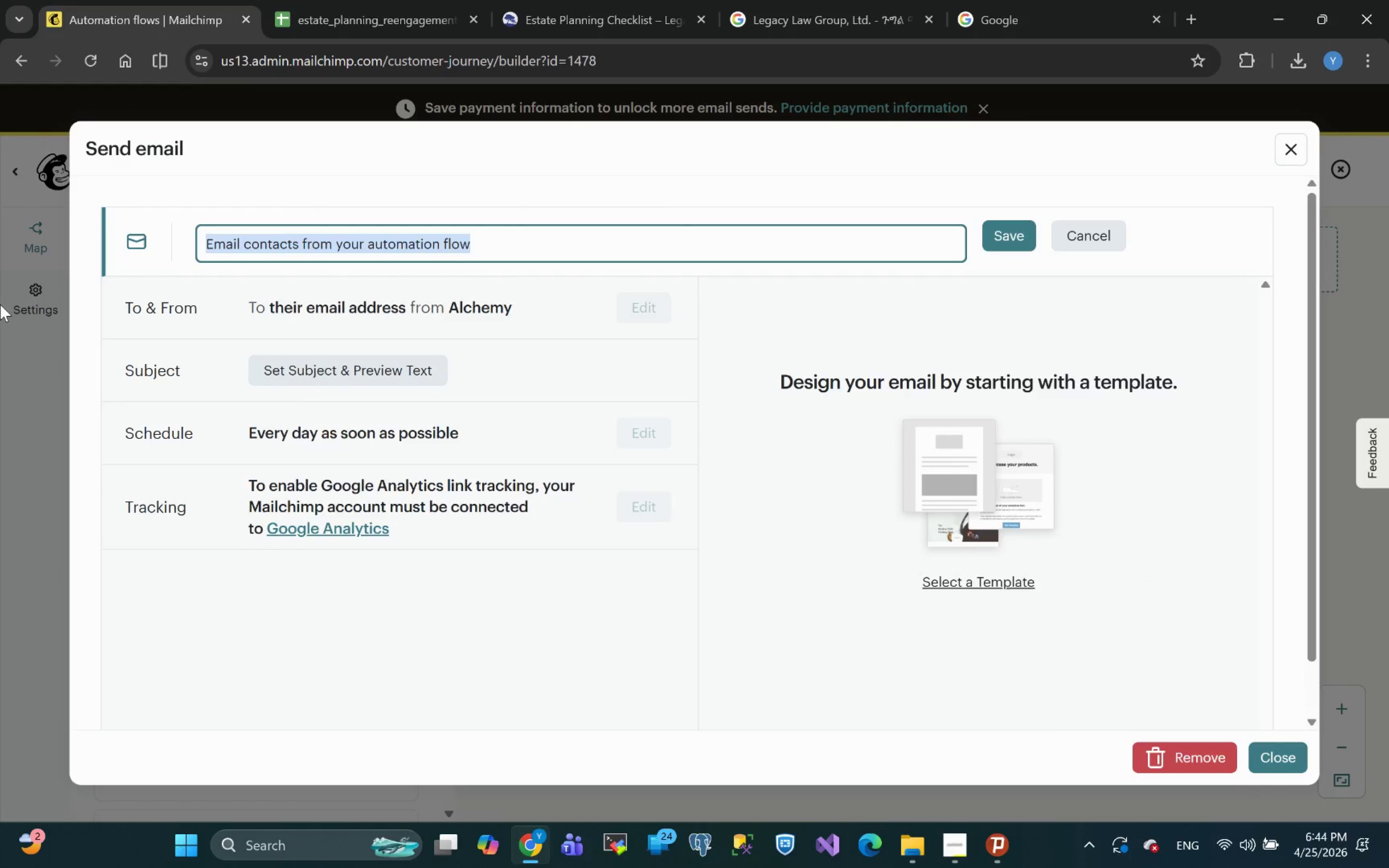 
key(Control+V)
 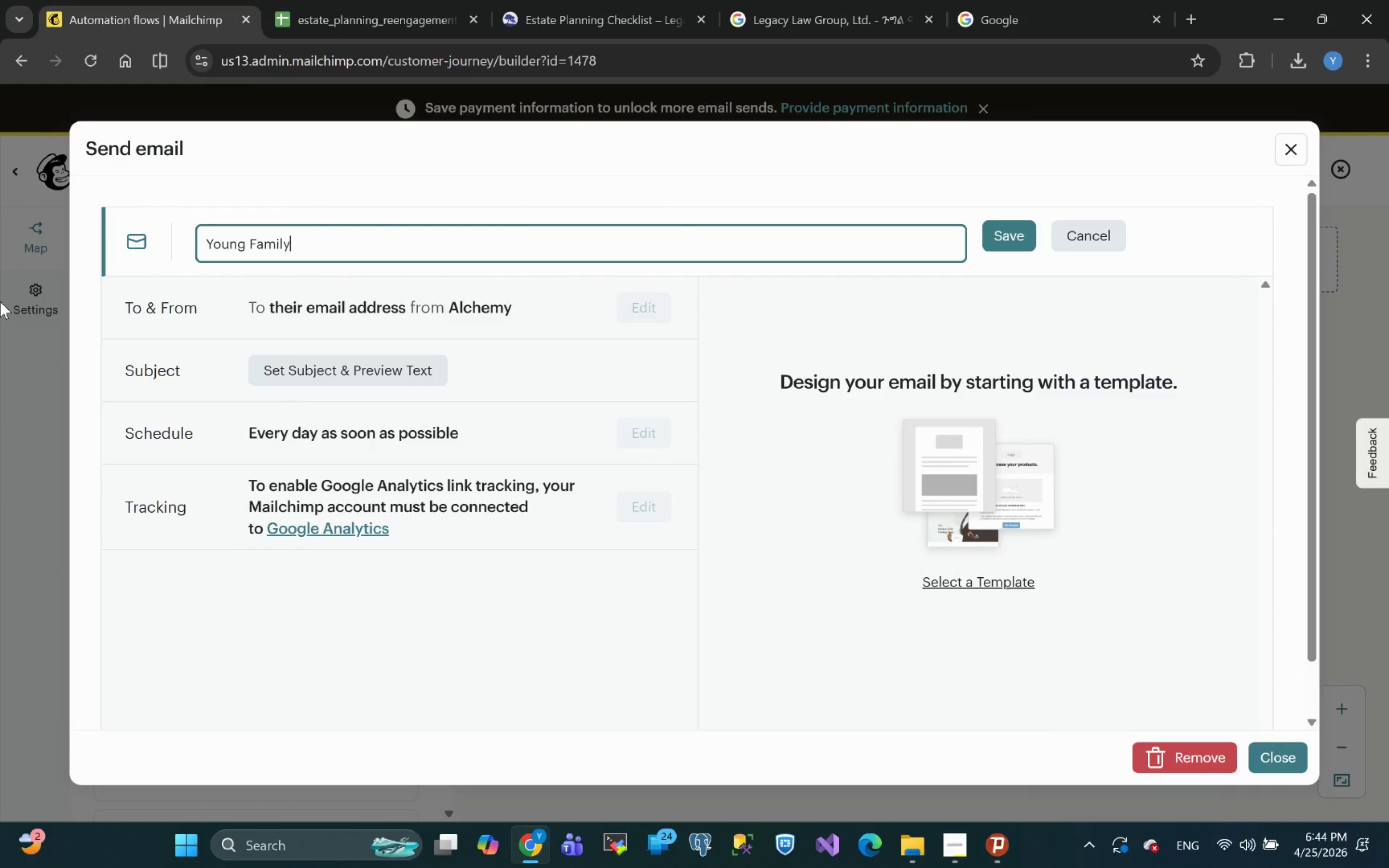 
key(Backspace)
type(ies)
 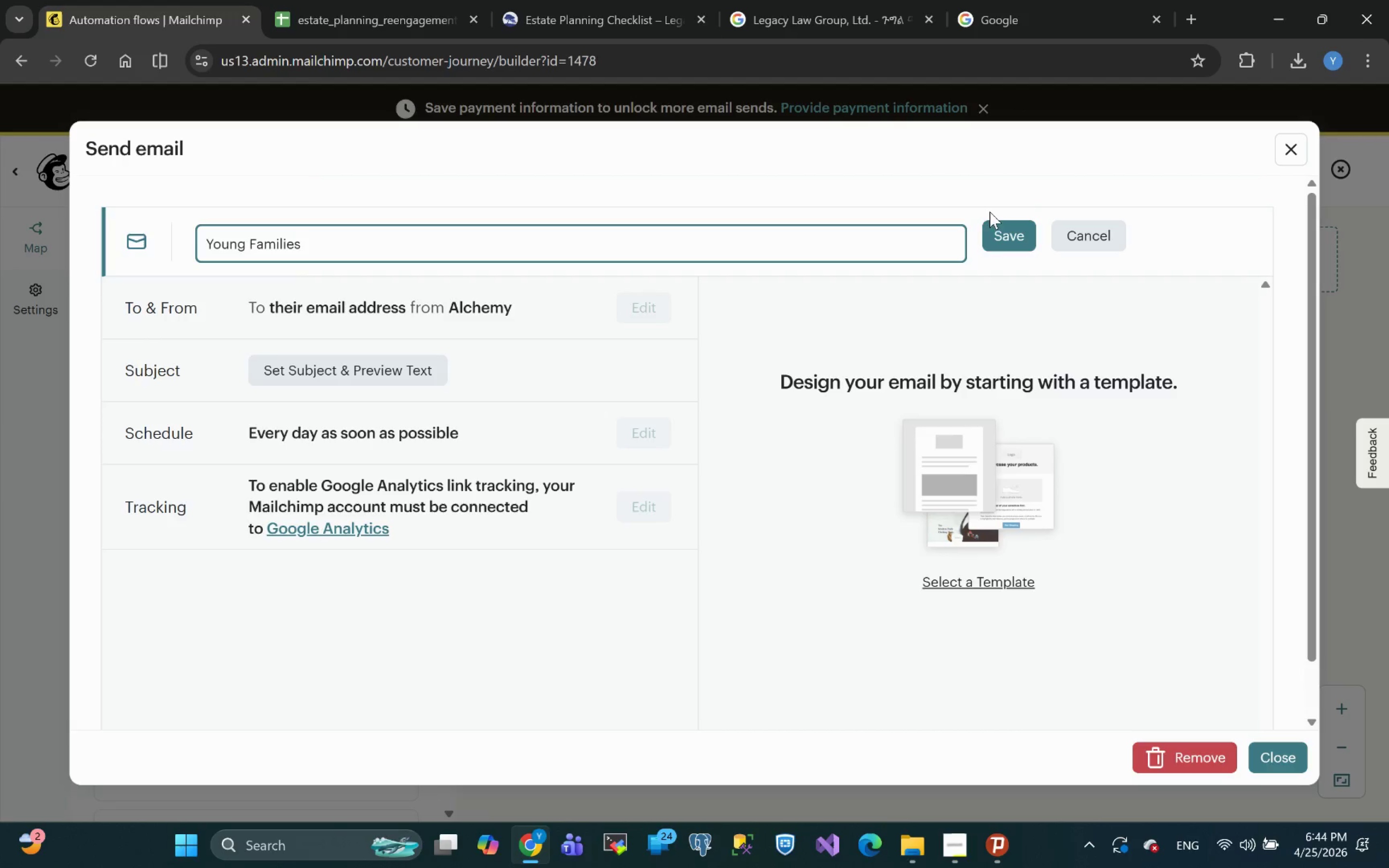 
left_click([1003, 240])
 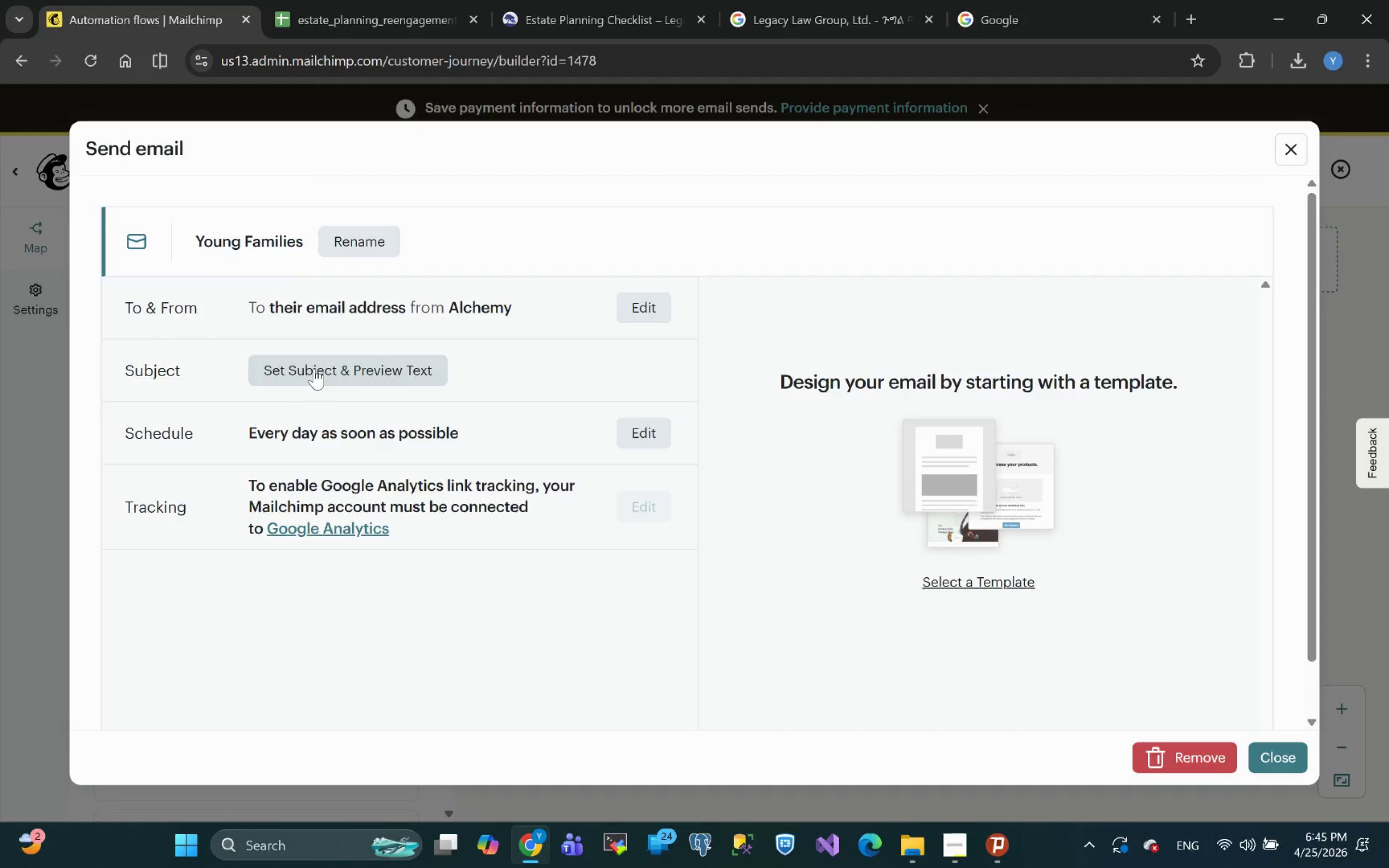 
wait(20.55)
 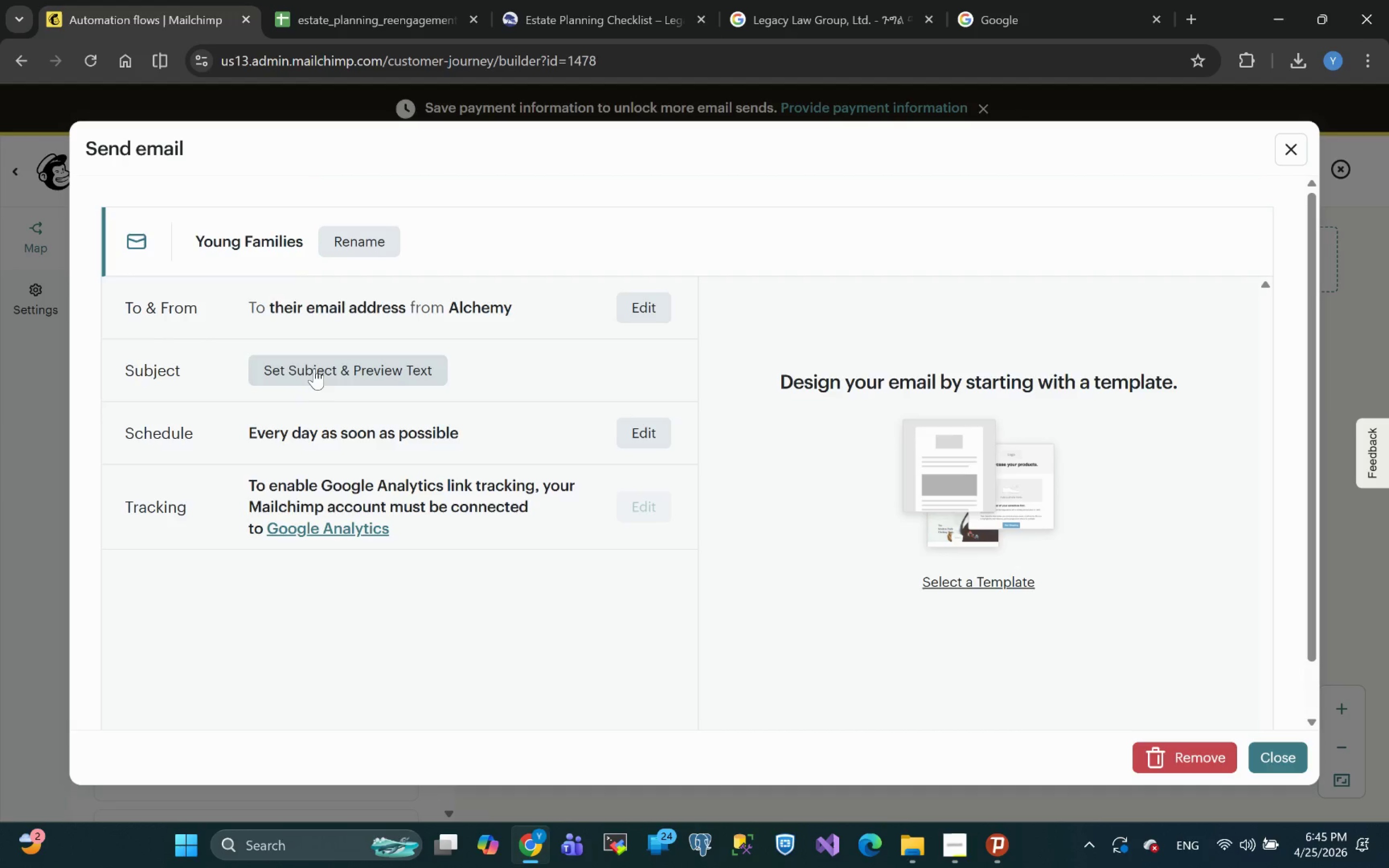 
left_click([334, 386])
 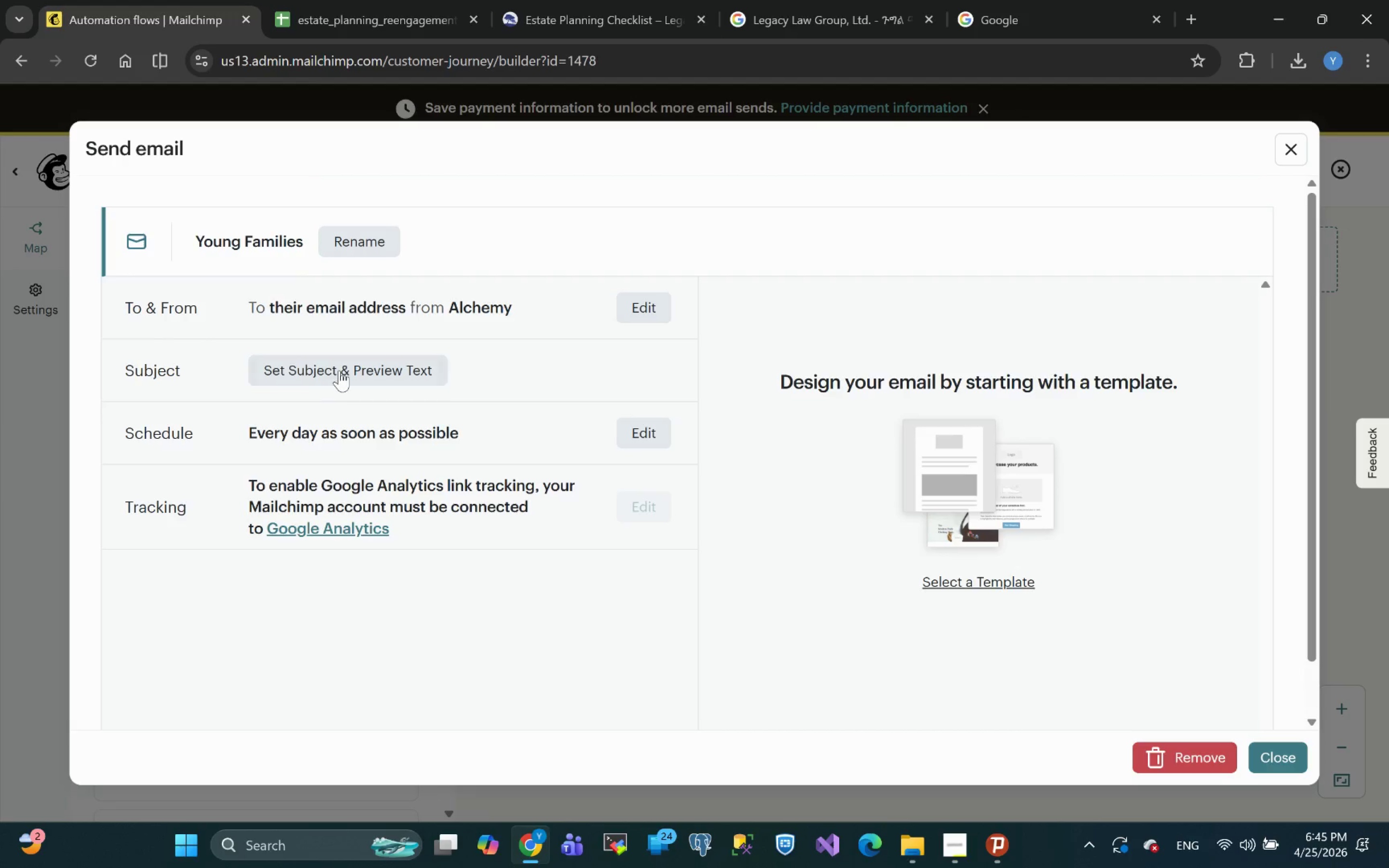 
left_click([339, 370])
 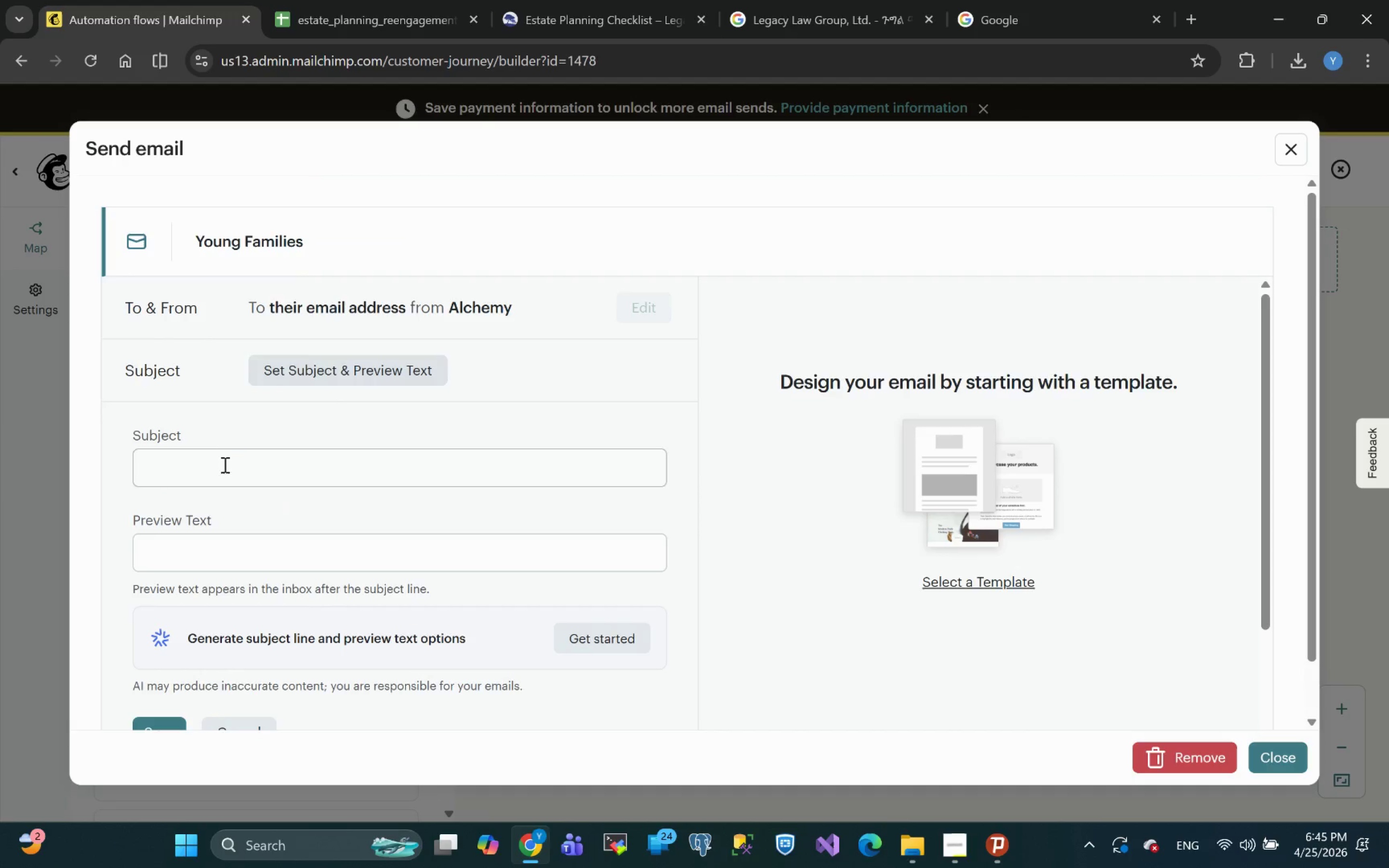 
left_click([221, 463])
 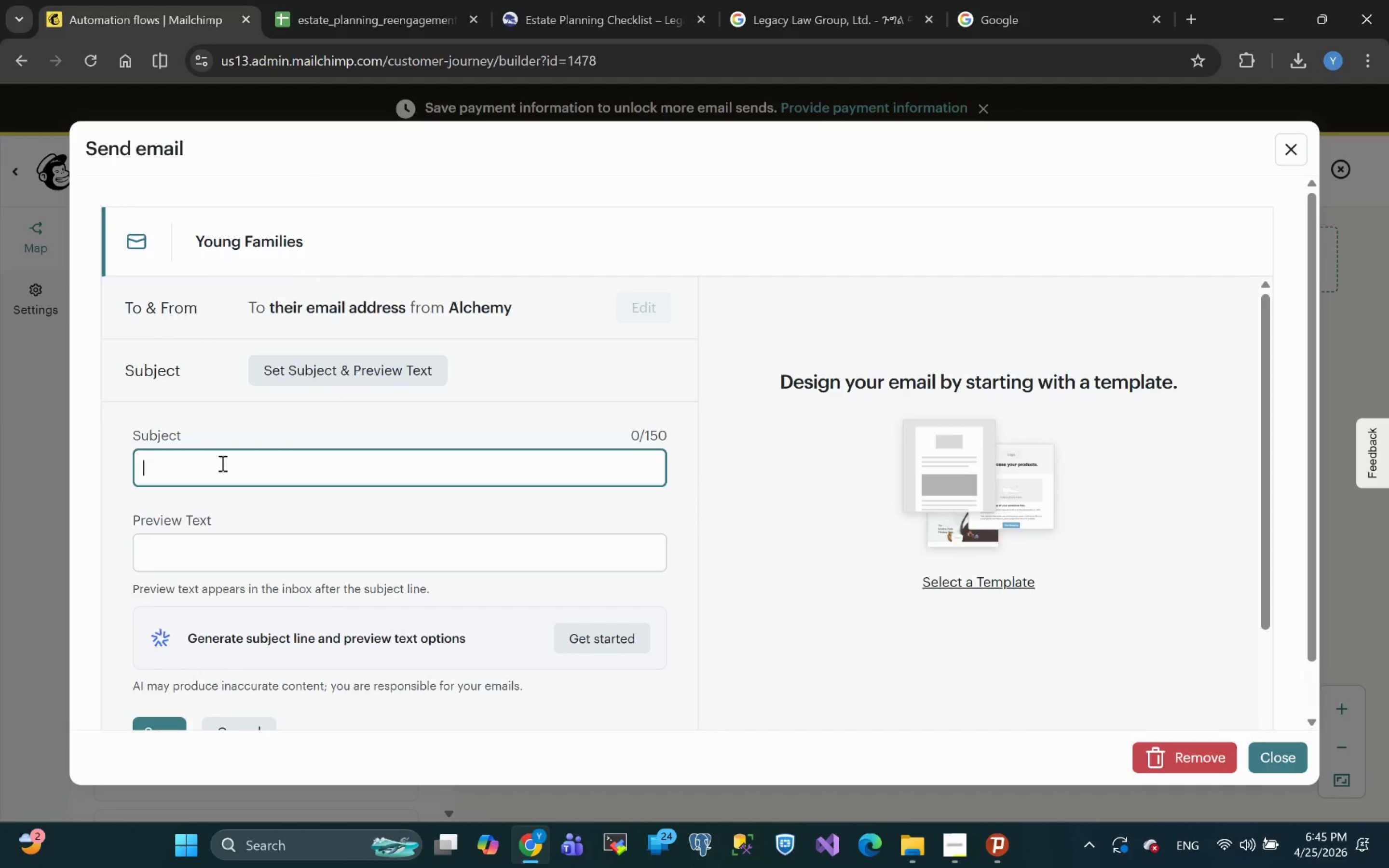 
wait(9.29)
 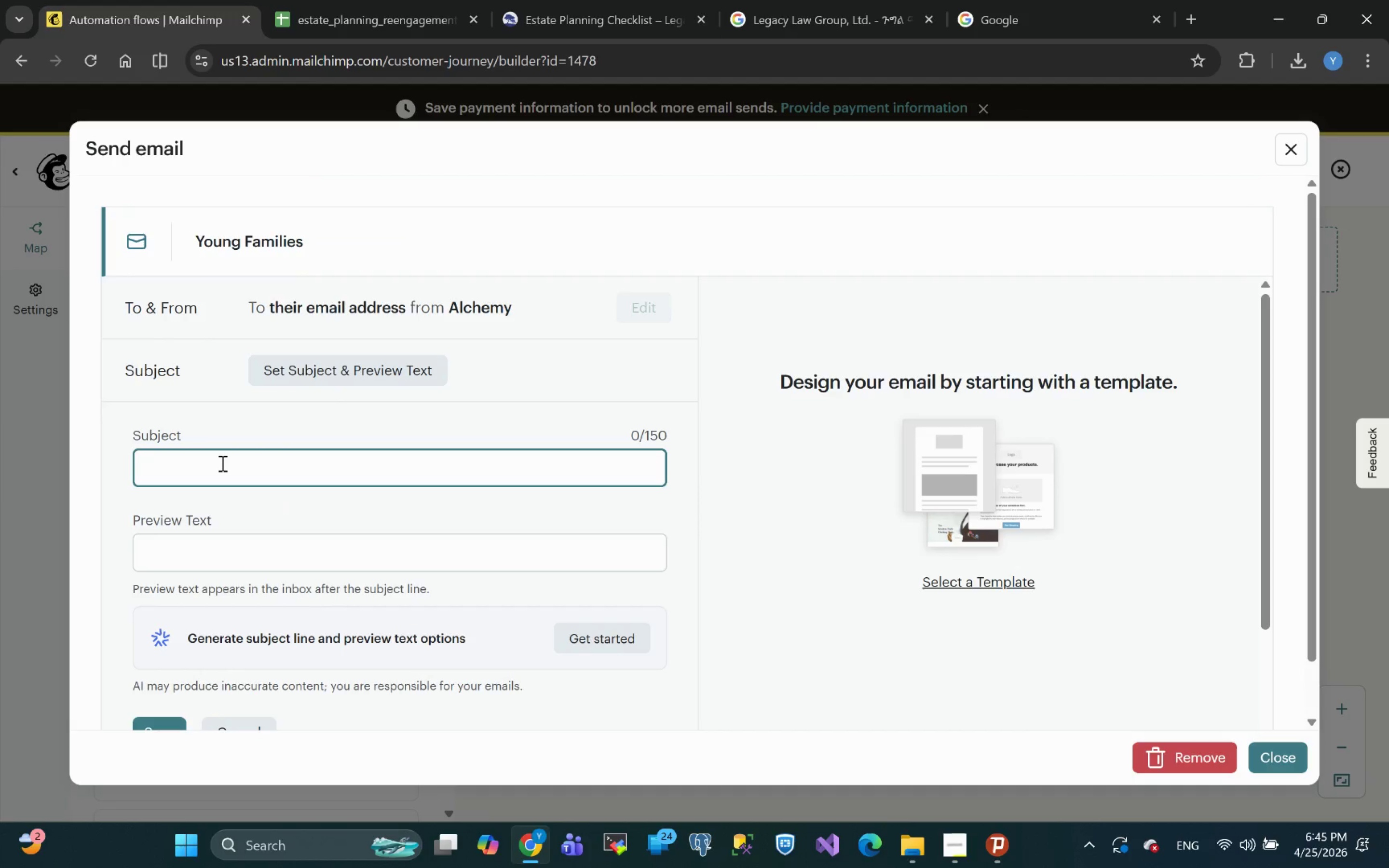 
type(|)
key(Backspace)
type(*|FNAME|*, 5 Esse)
 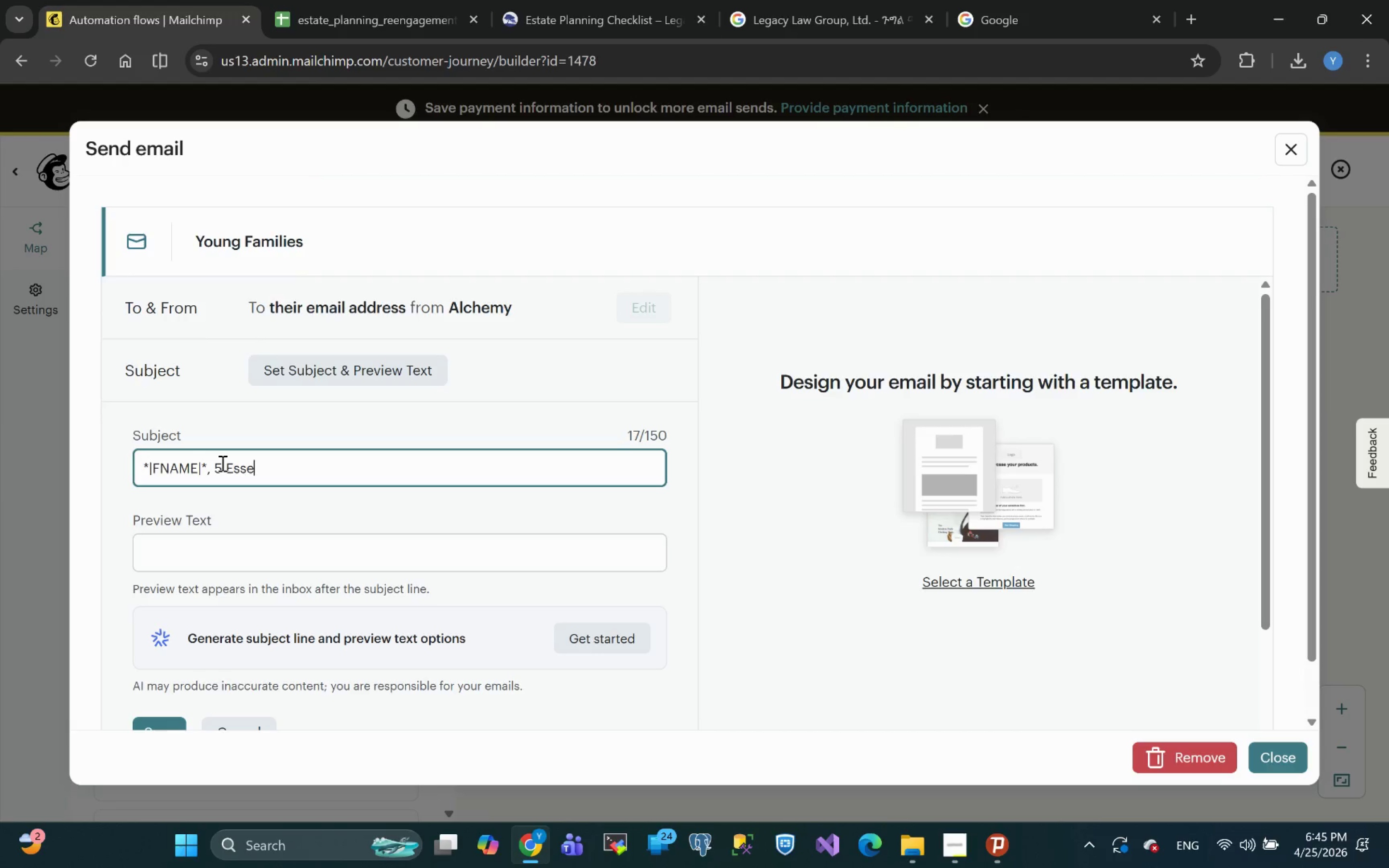 
key(N)
 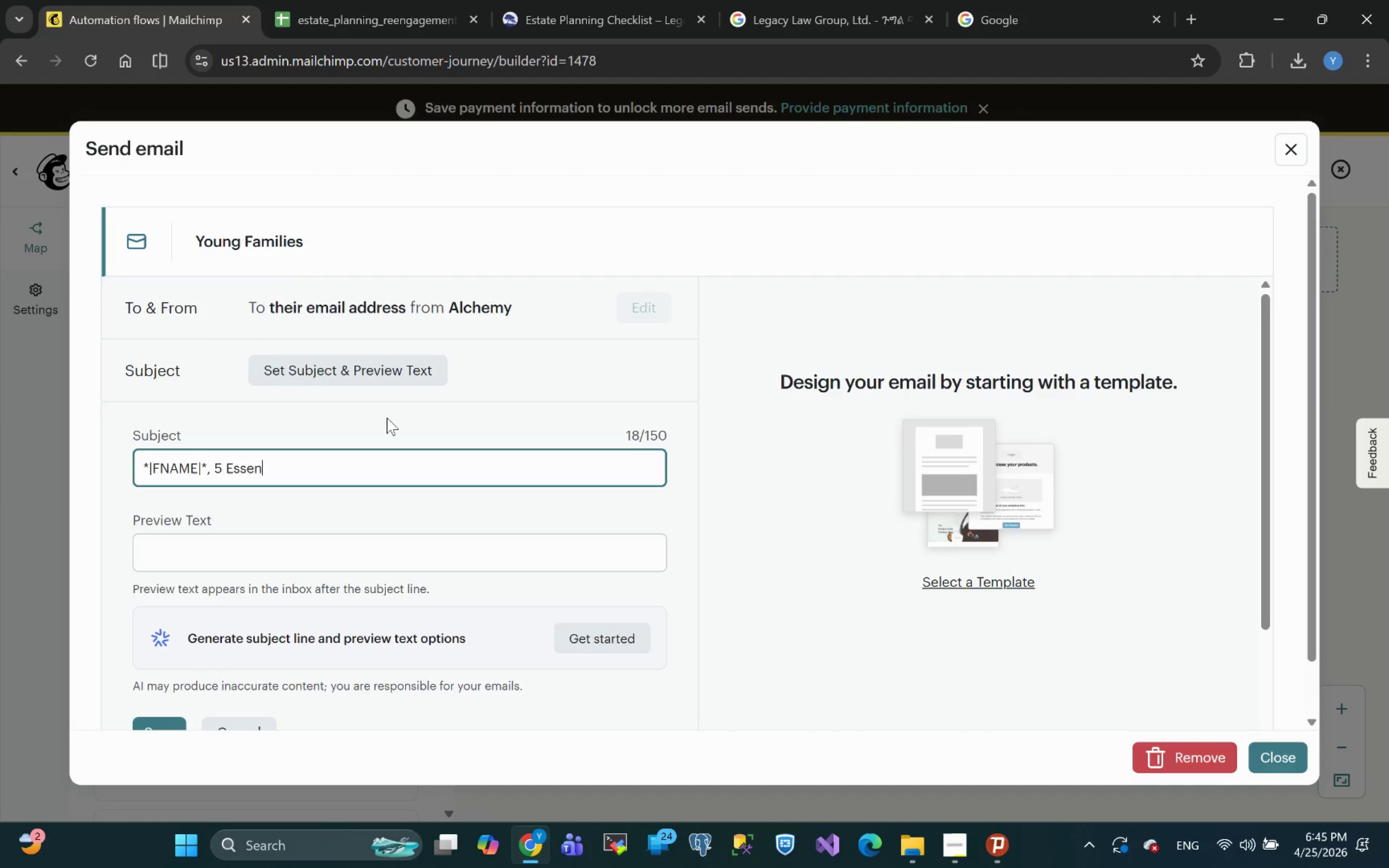 
type(tial docu)
 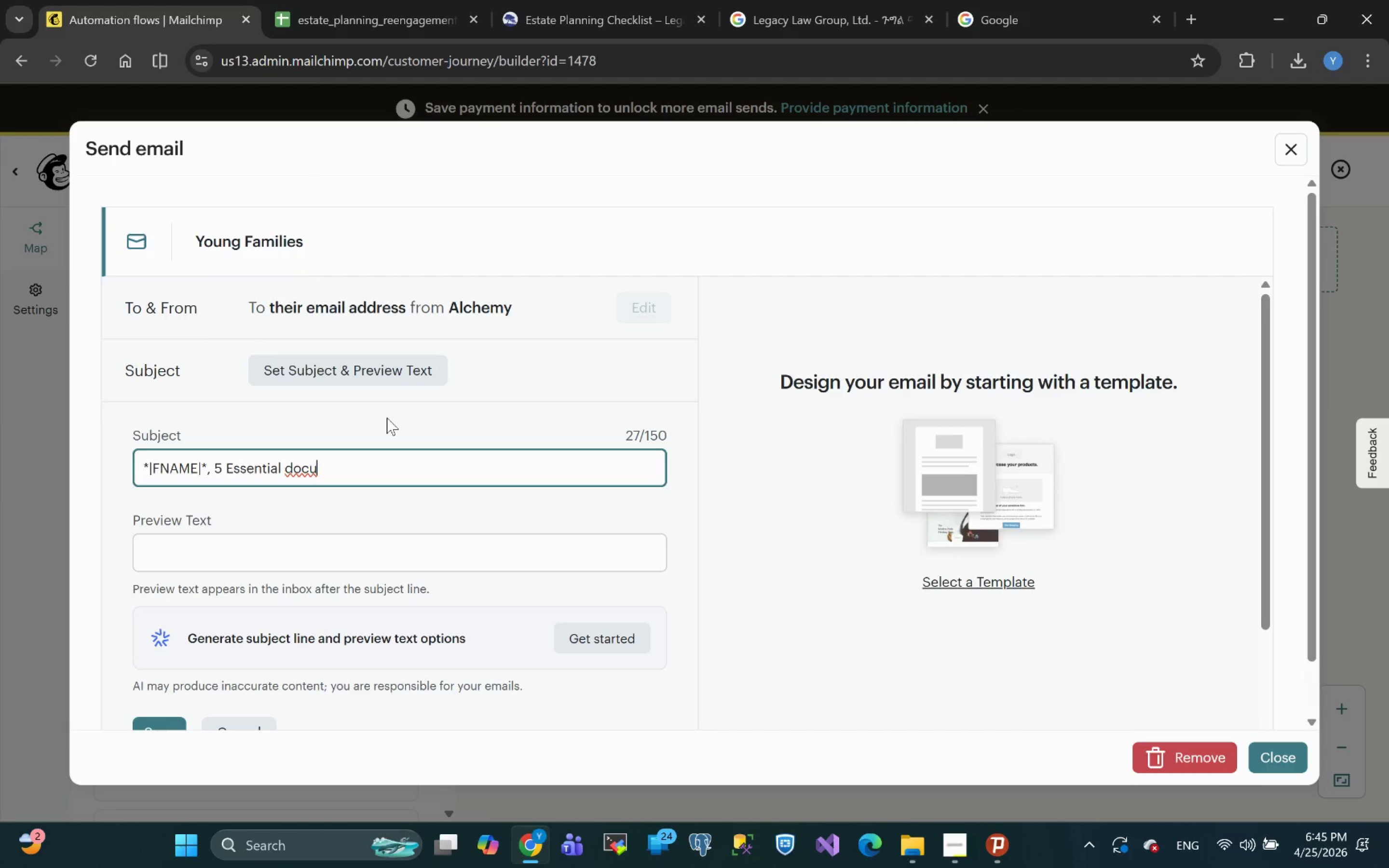 
type(ments )
 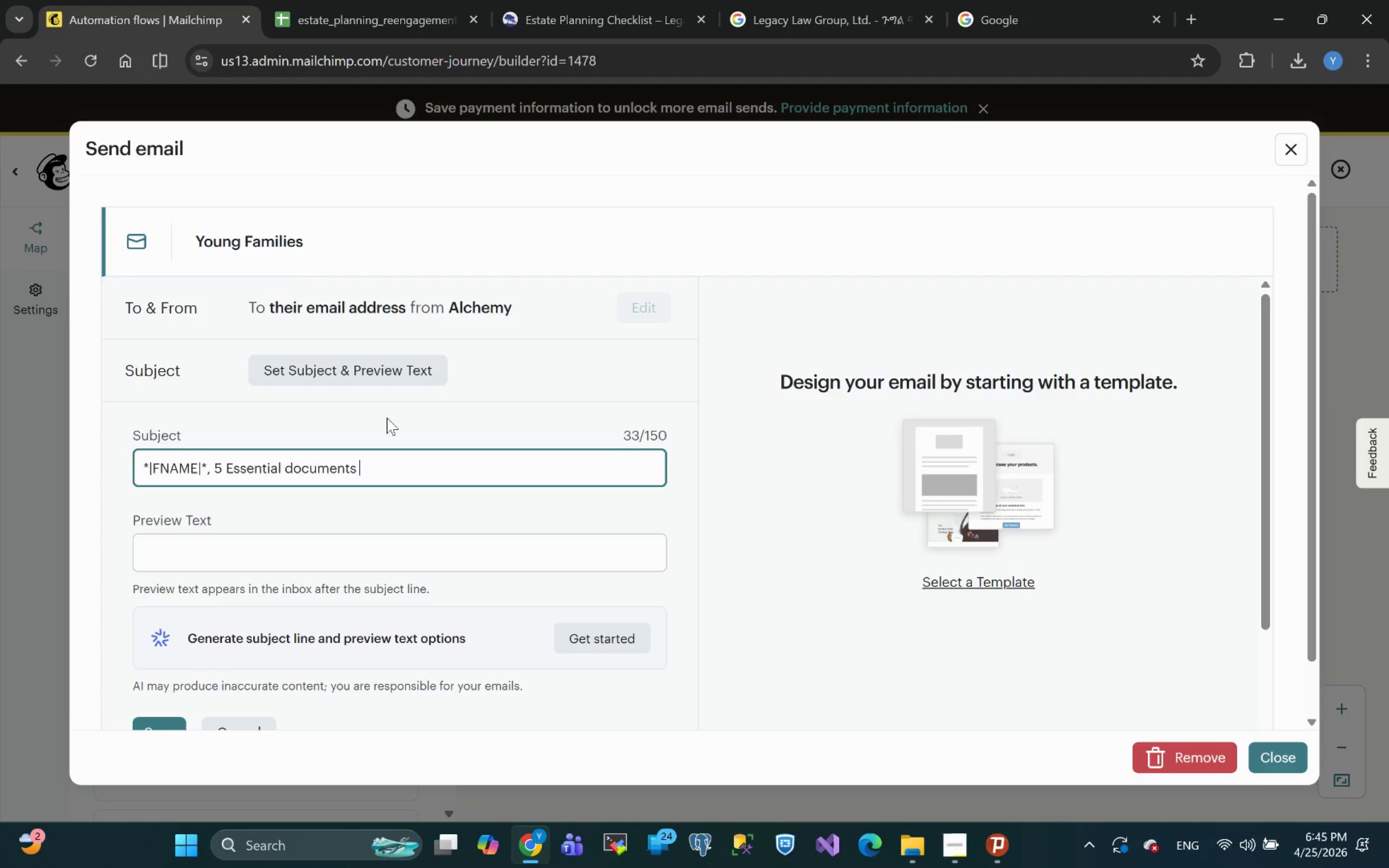 
wait(6.36)
 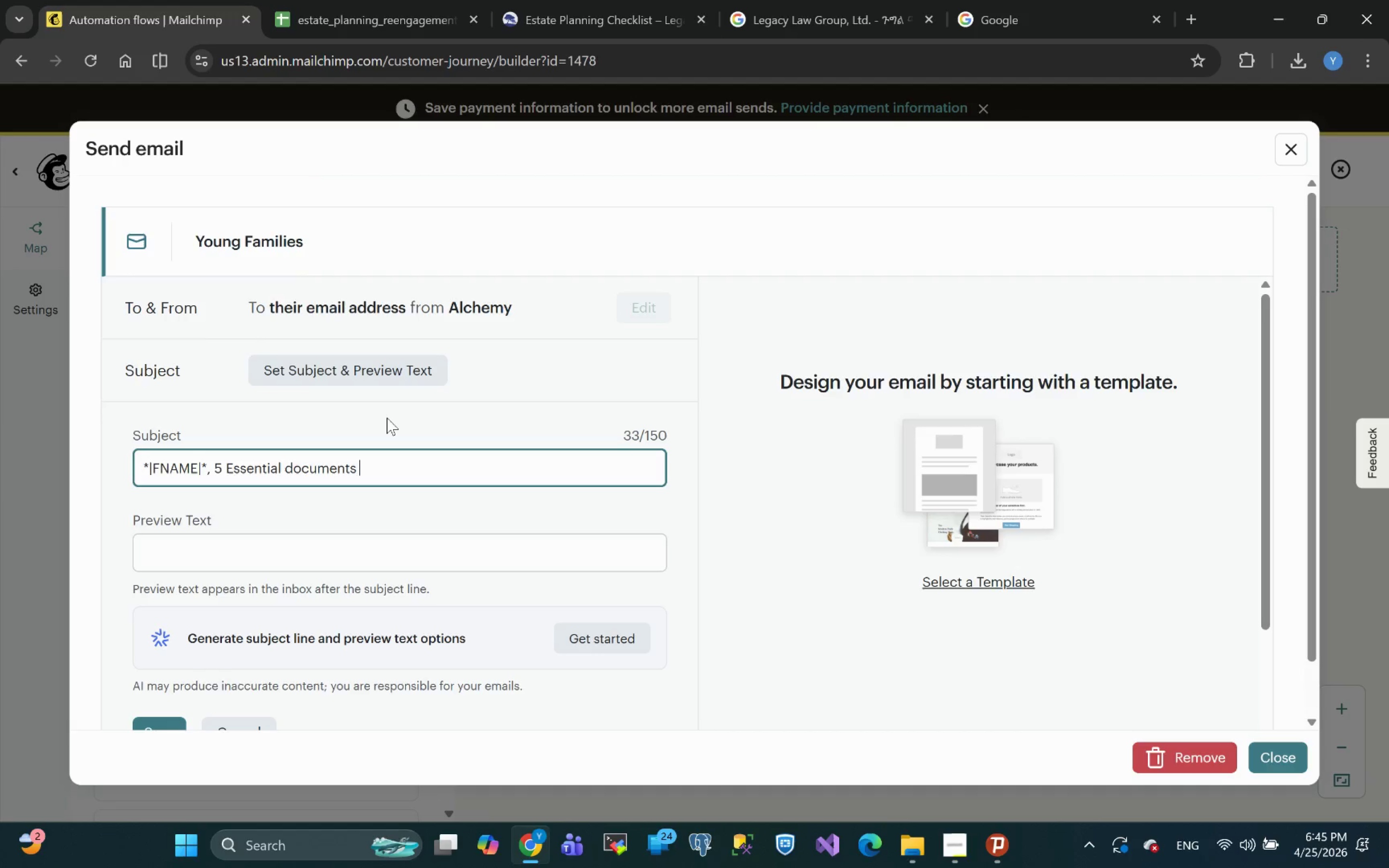 
type(ever)
 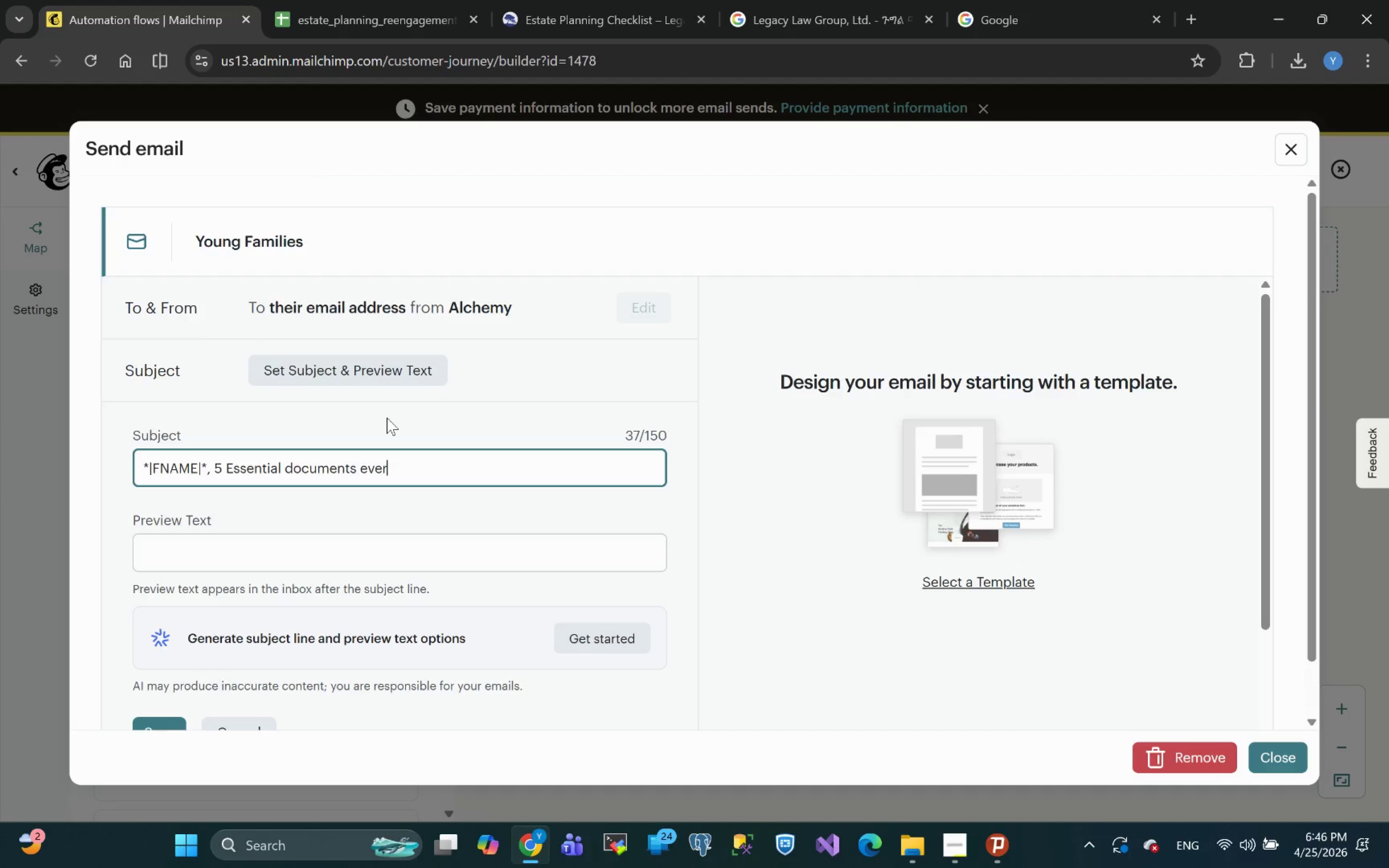 
wait(5.03)
 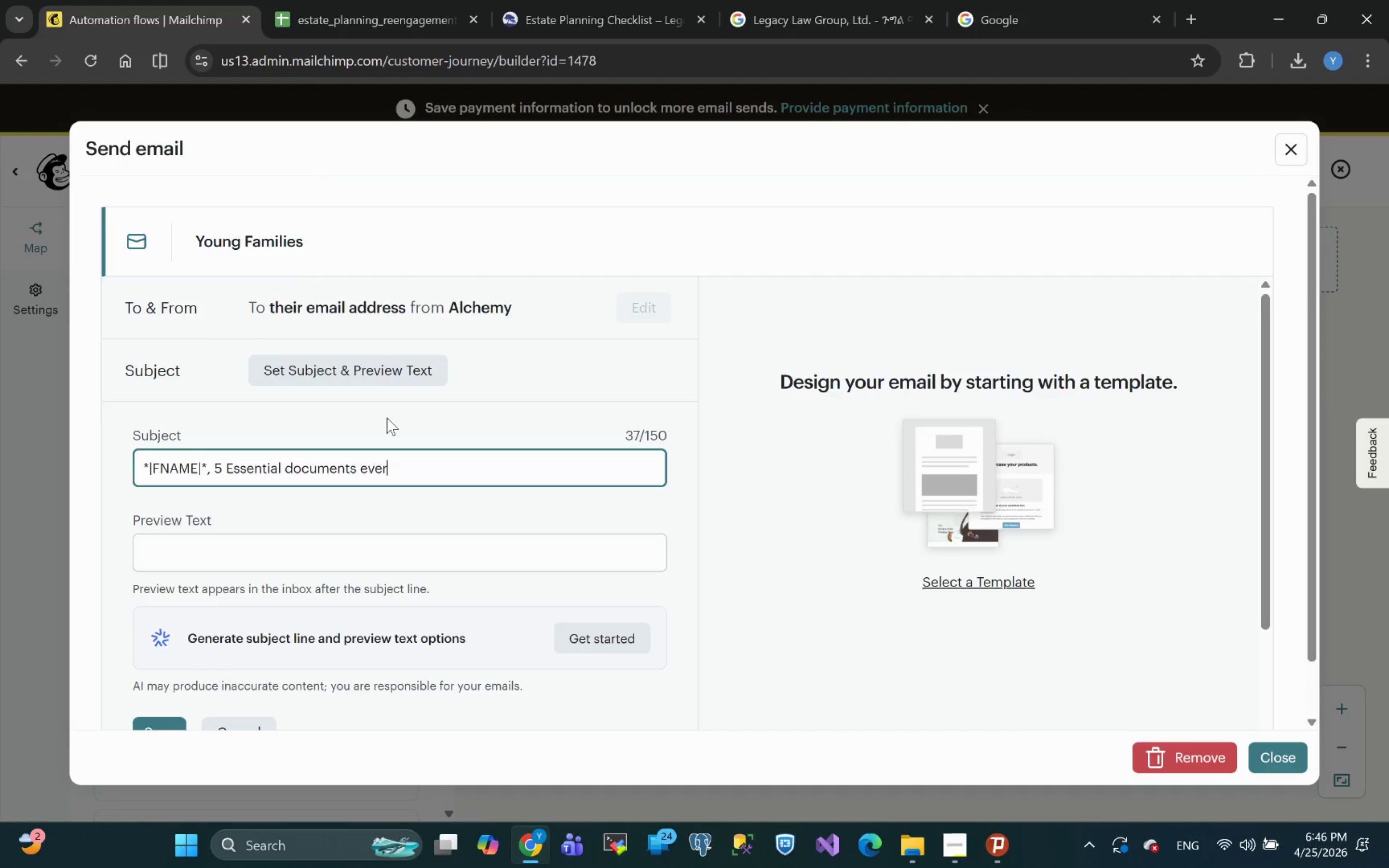 
type(y paret )
key(Backspace)
key(Backspace)
type(nt should have)
 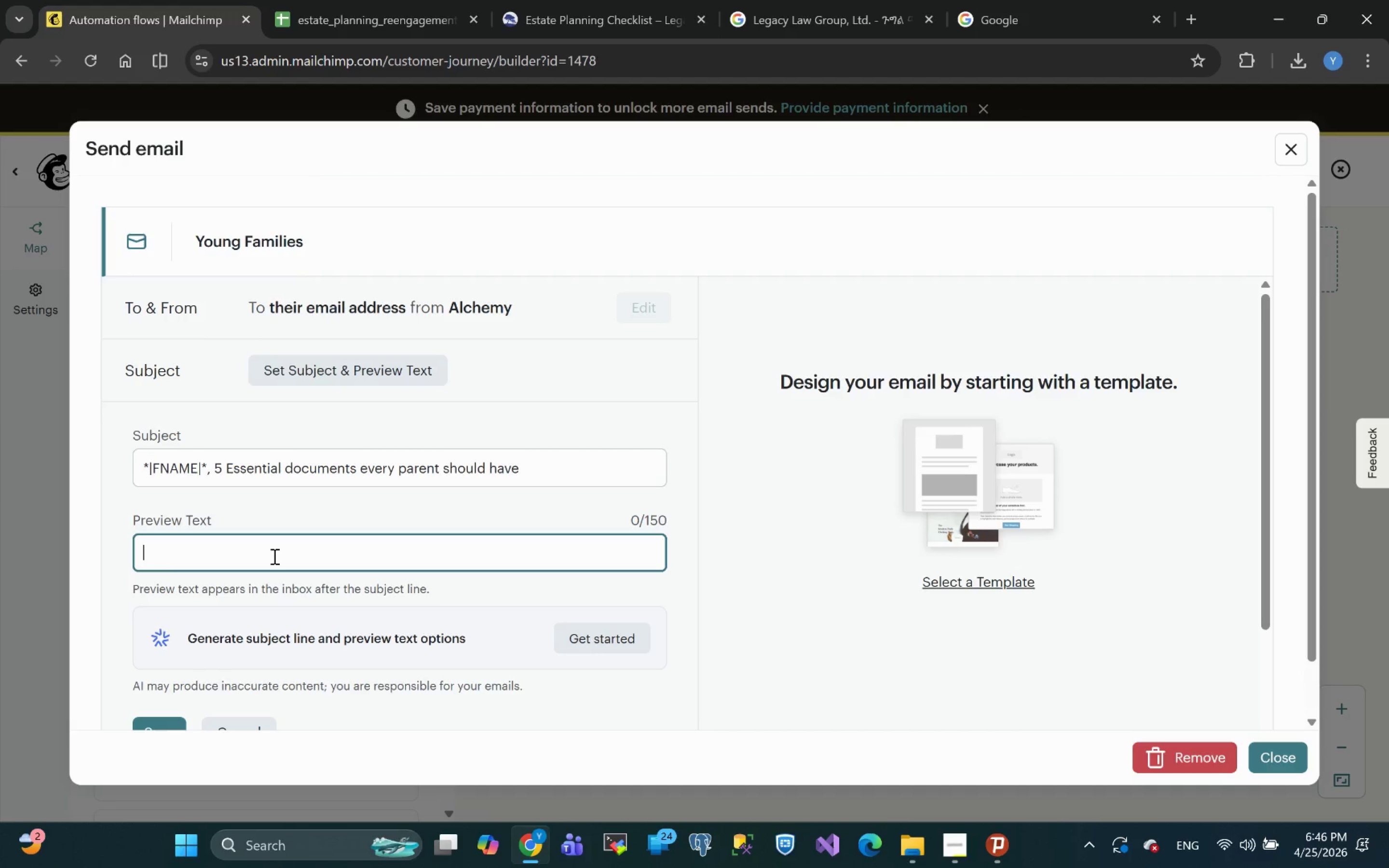 
wait(6.48)
 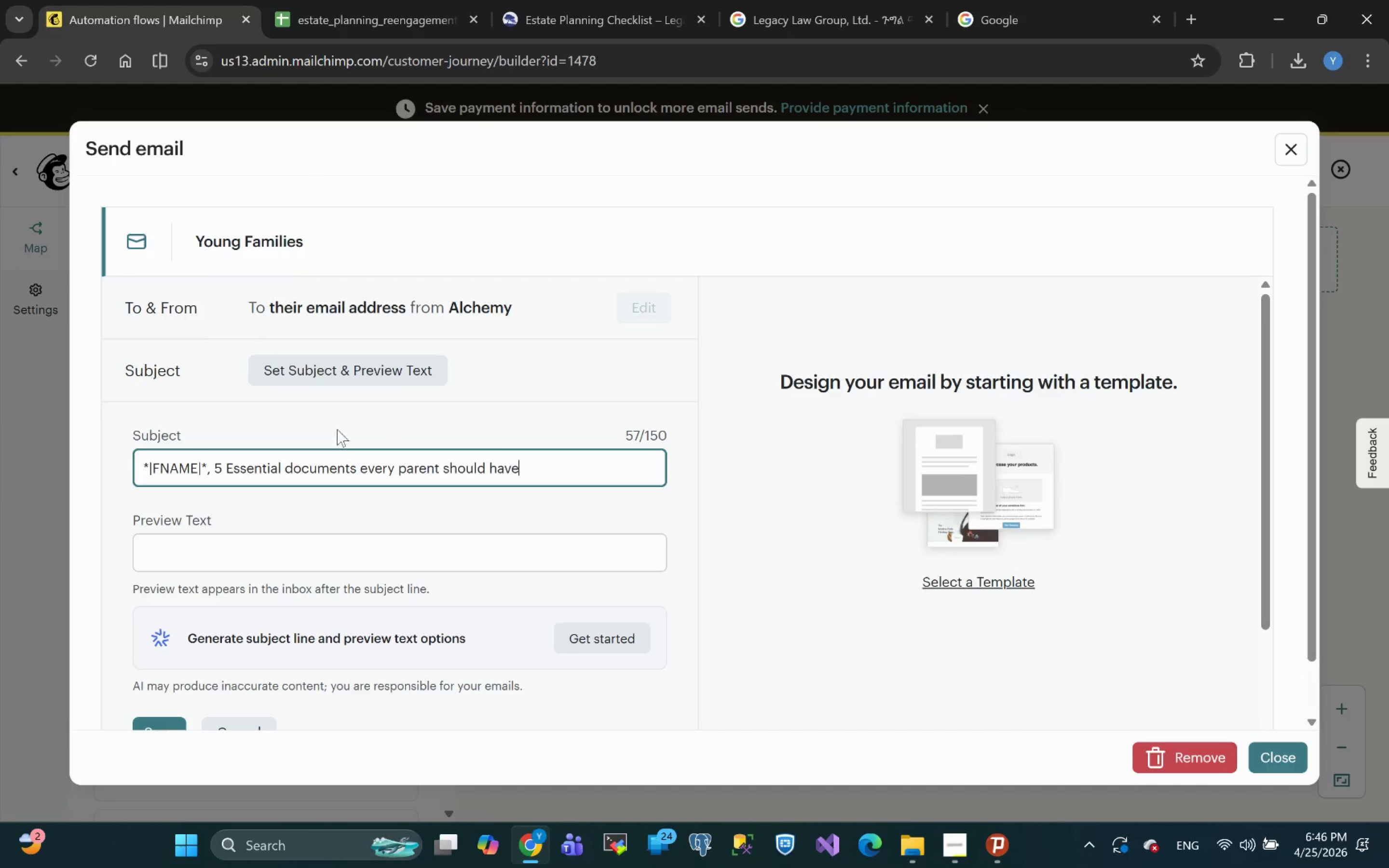 
type(A S)
key(Backspace)
type(simple checklist to protect your famil)
 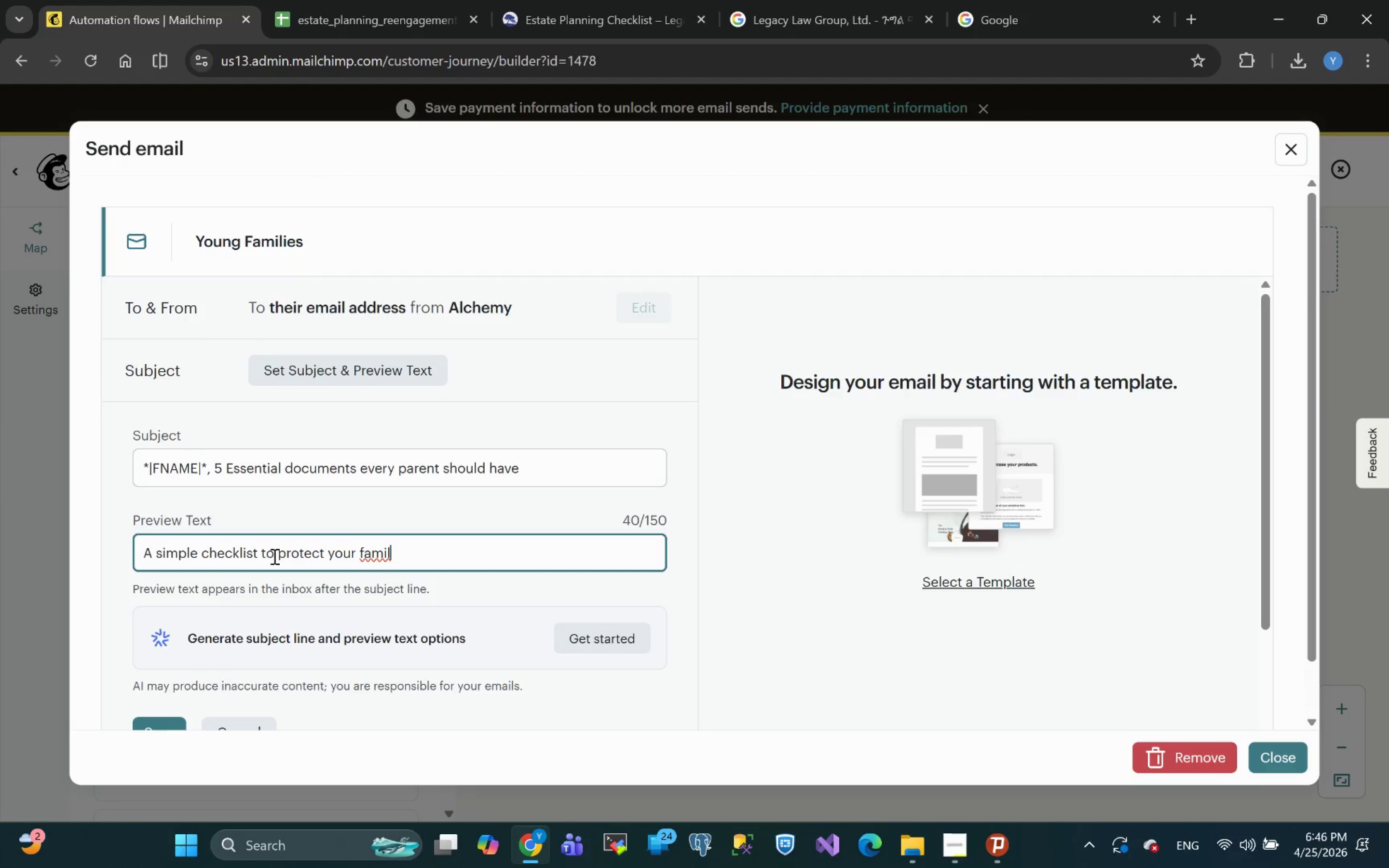 
key(Y)
 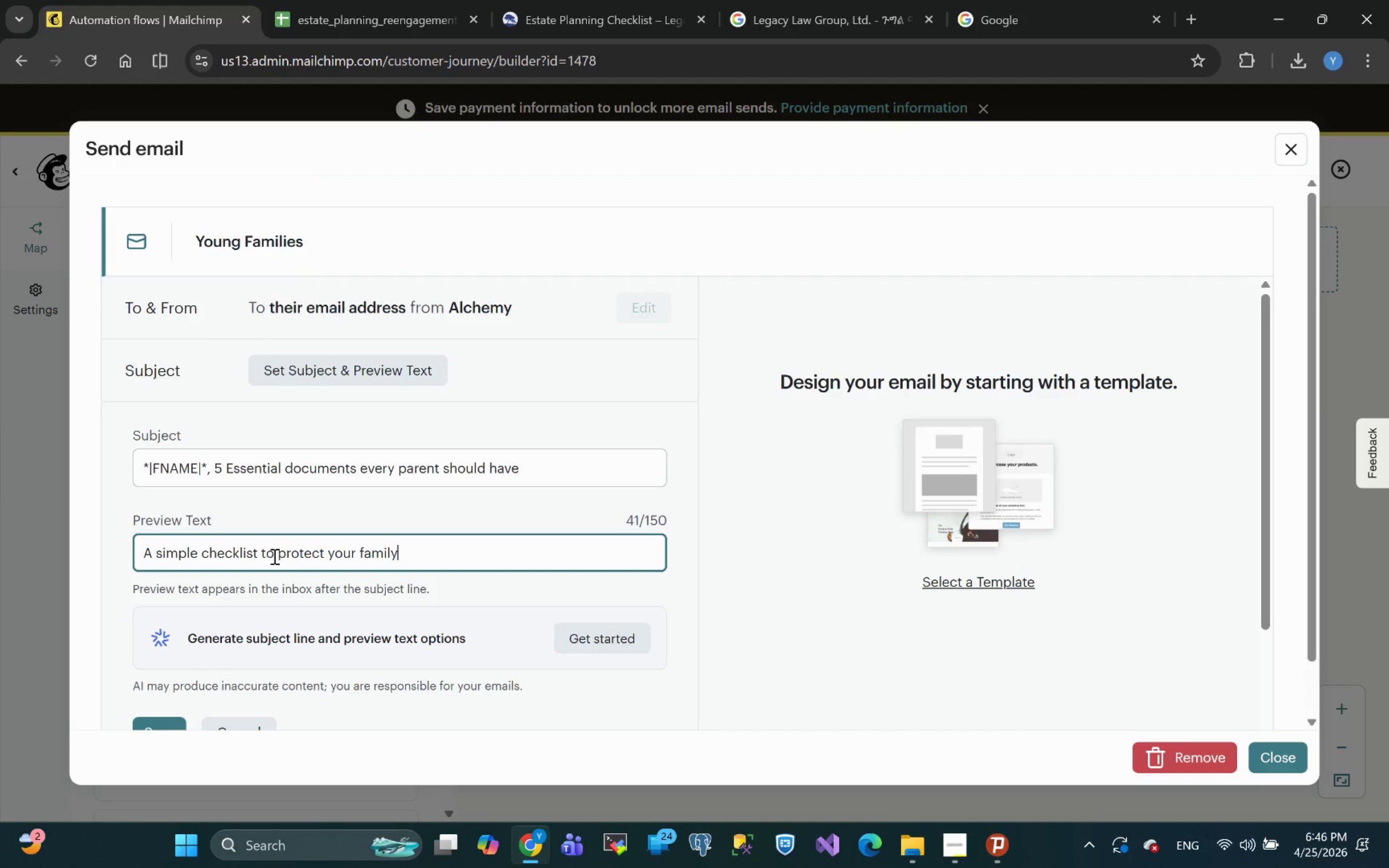 
key(Quote)
 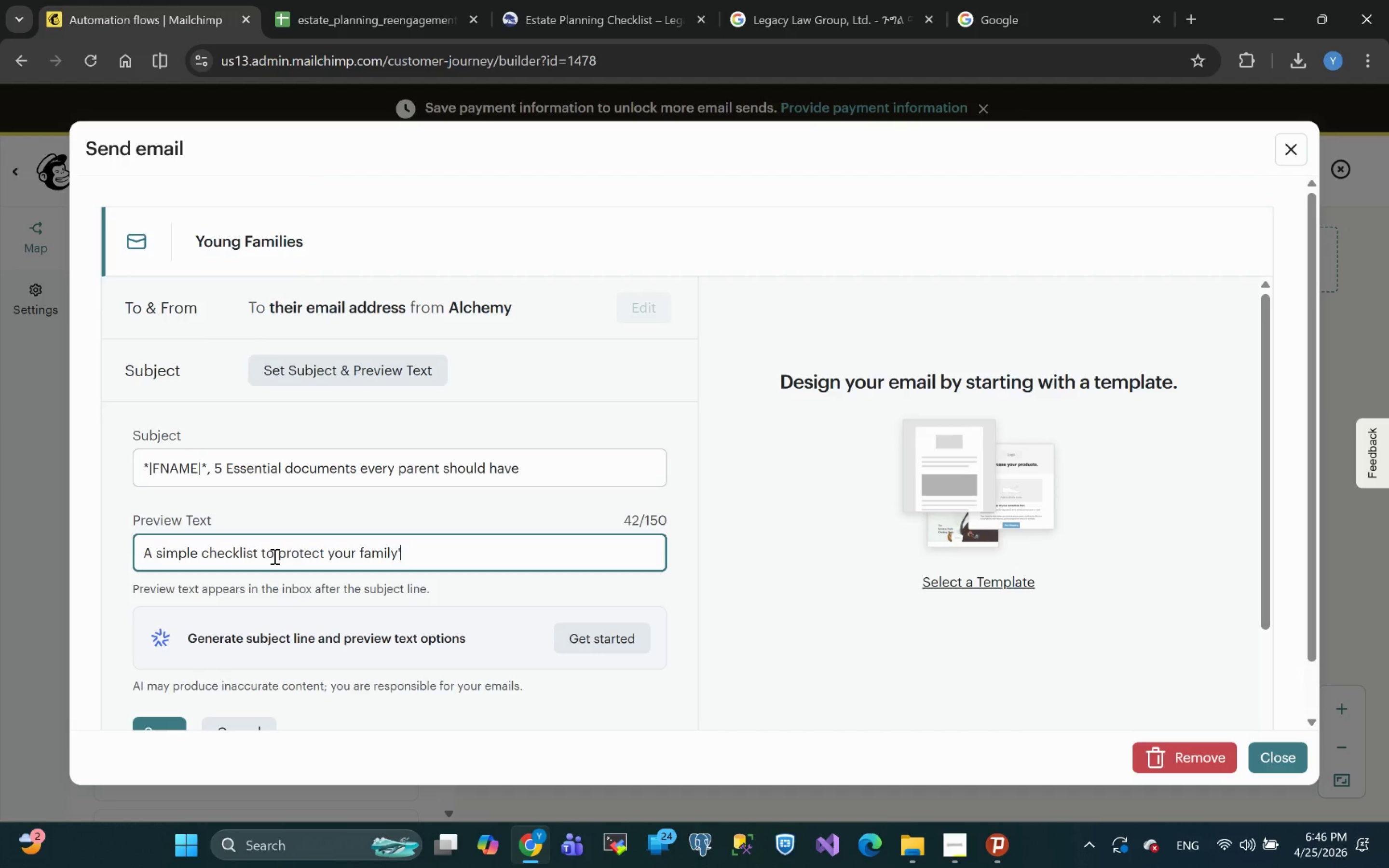 
key(S)
 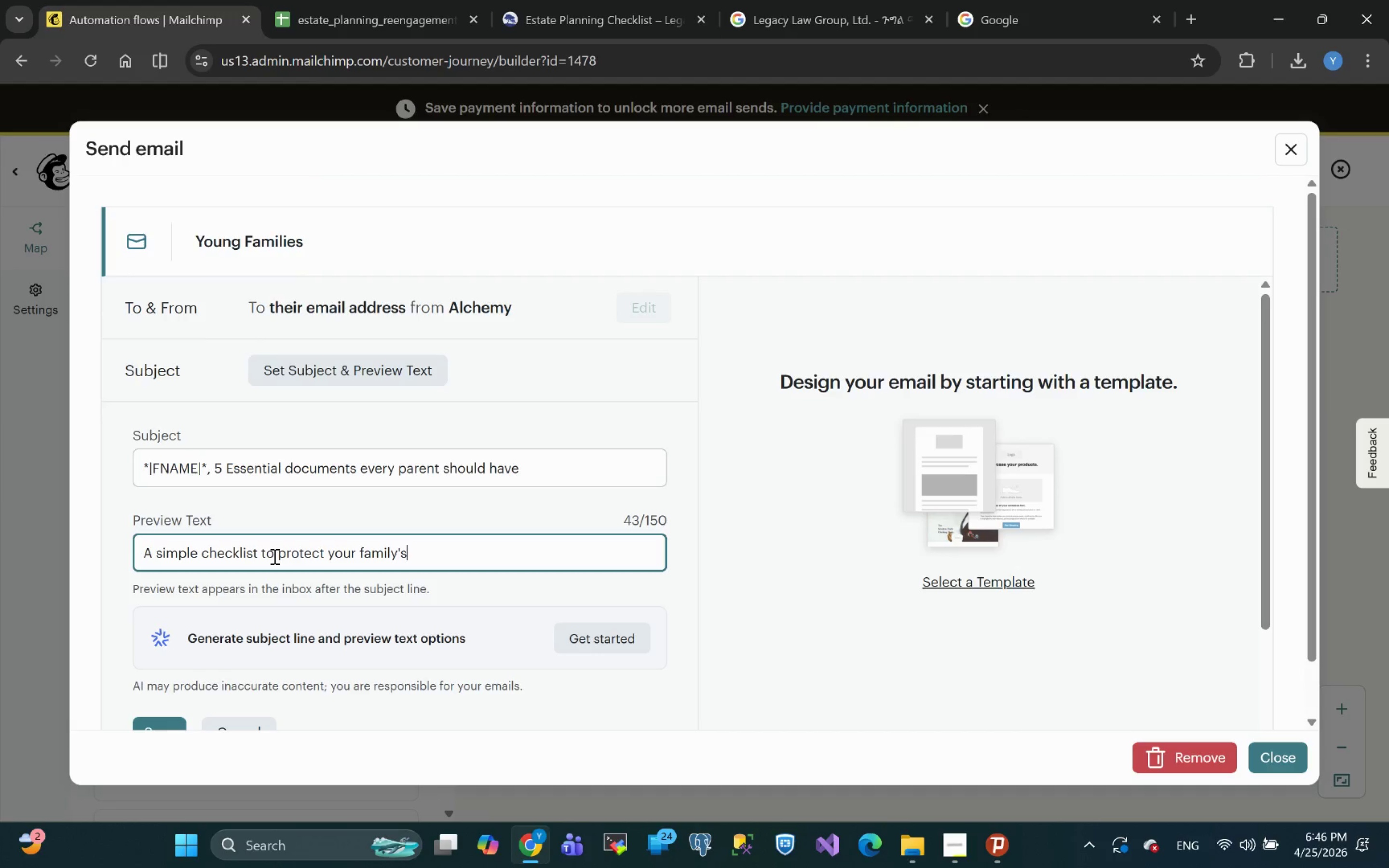 
key(Space)
 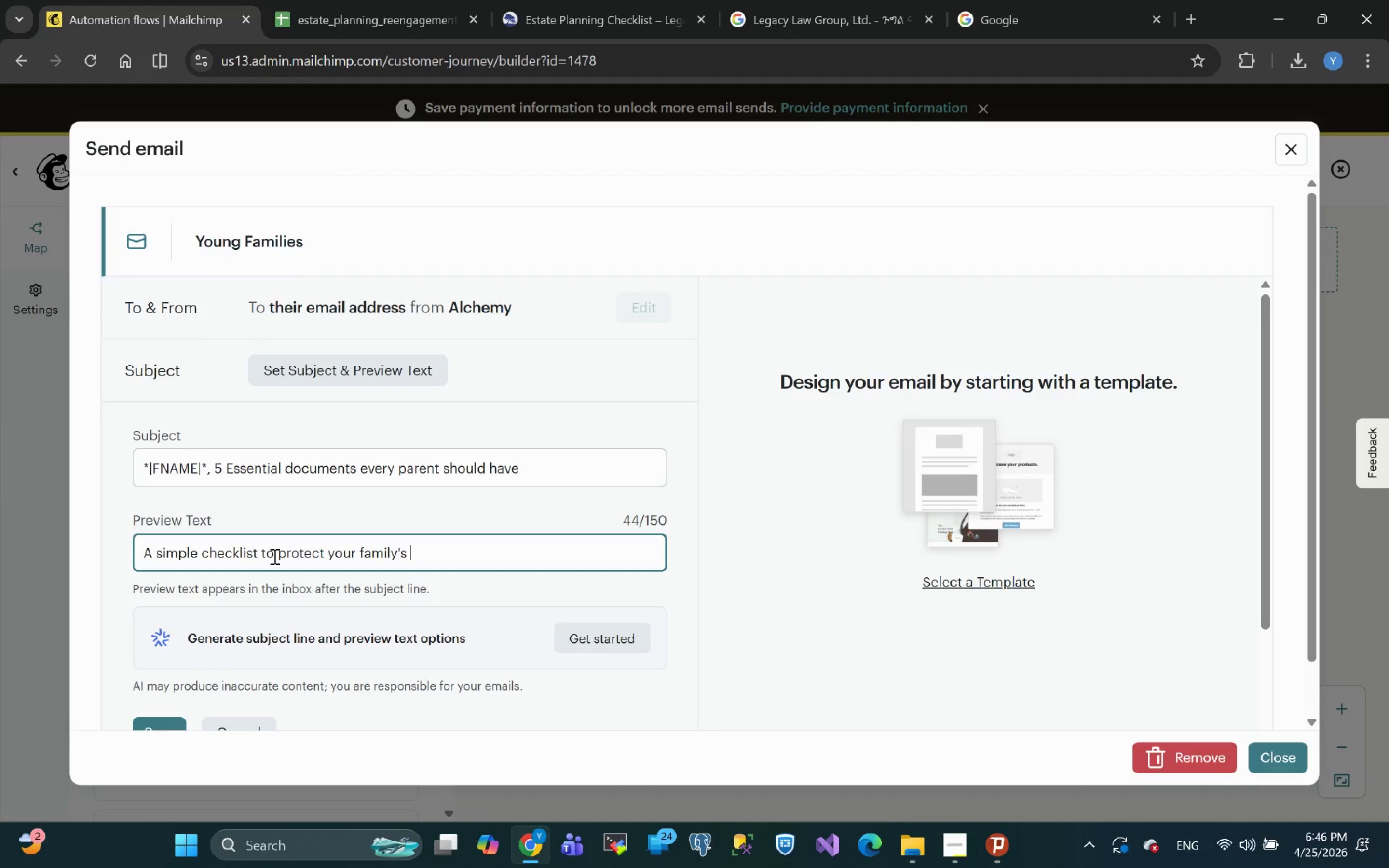 
type(future)
 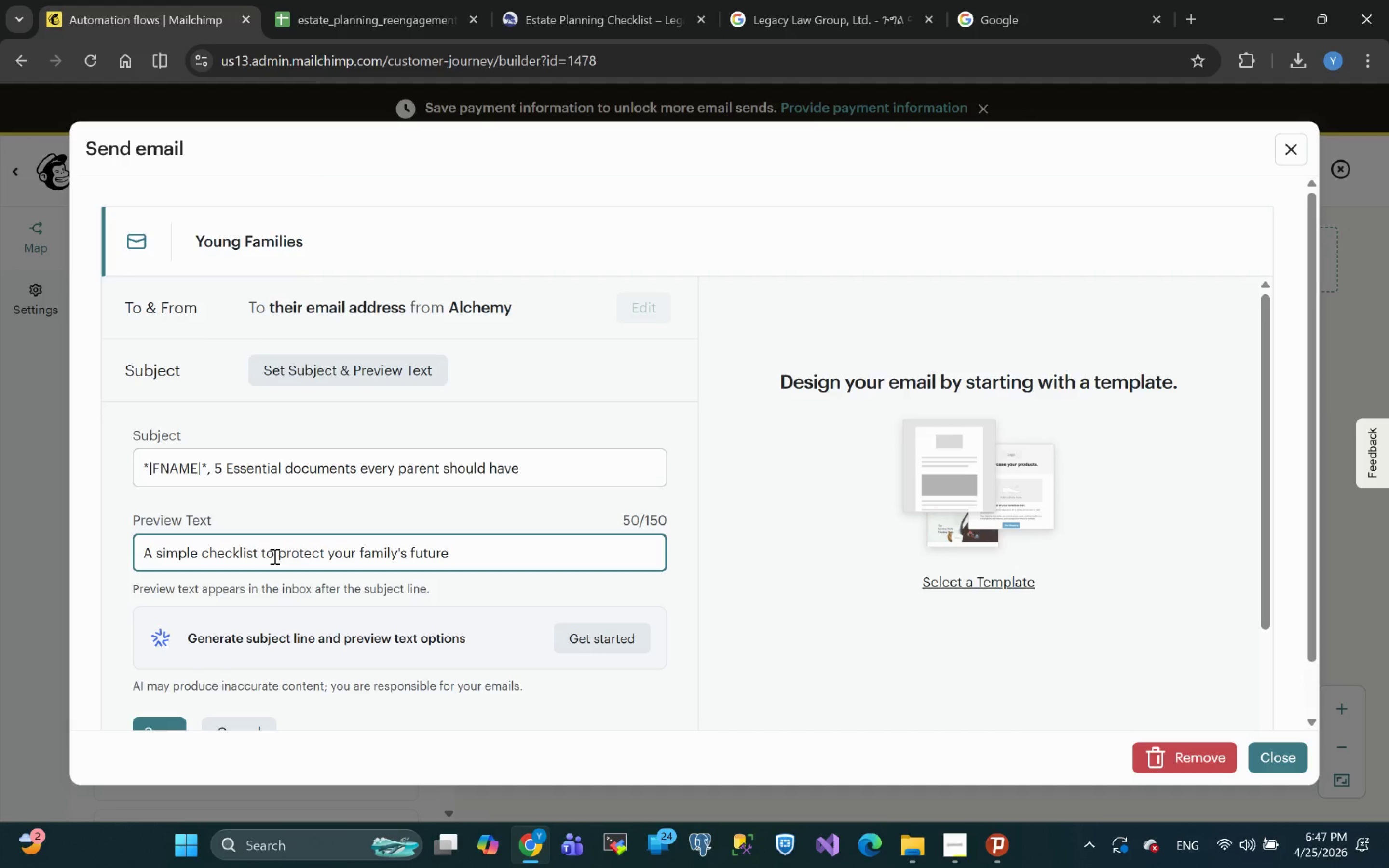 
scroll: coordinate [339, 570], scroll_direction: down, amount: 1.0
 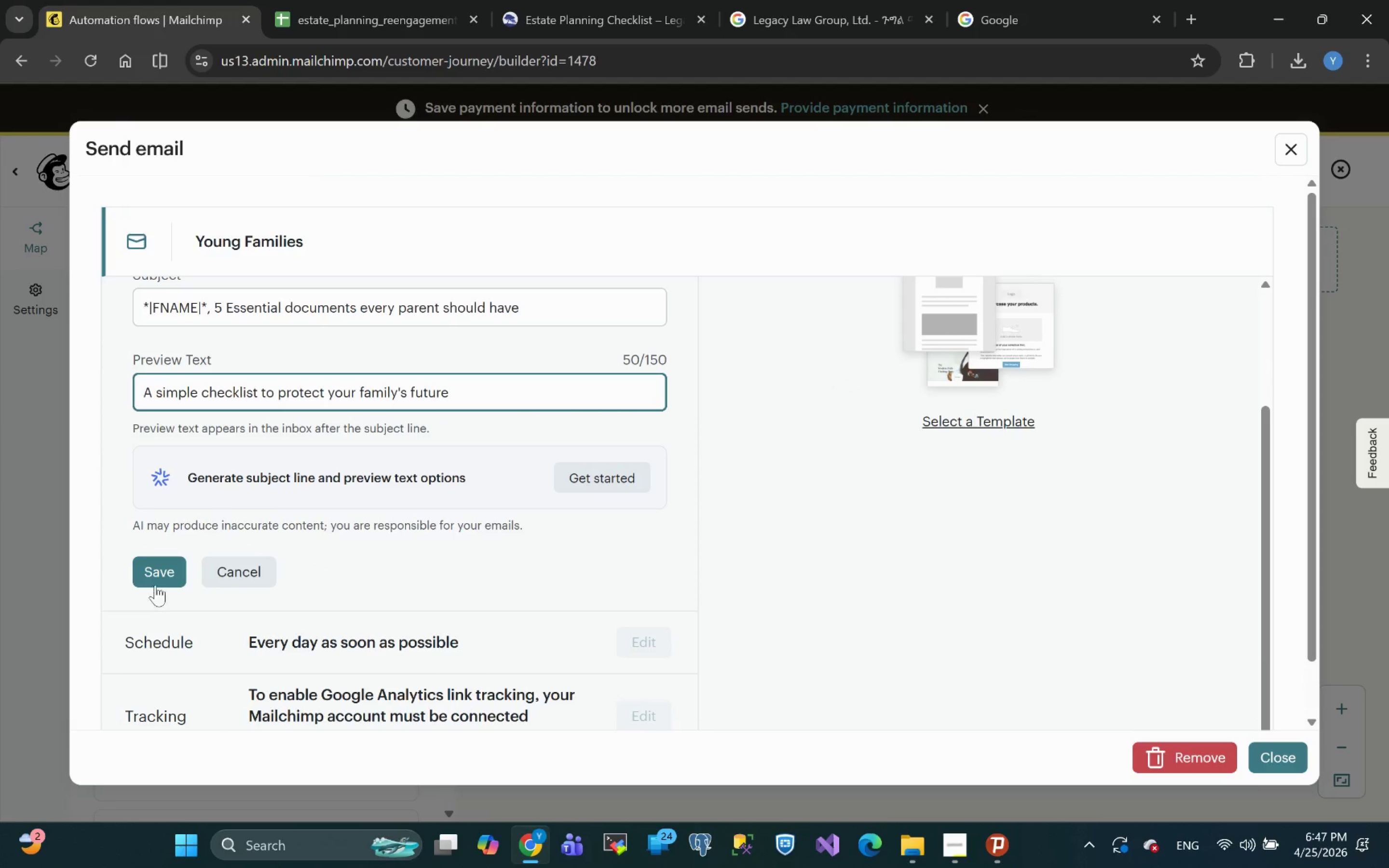 
left_click([159, 577])
 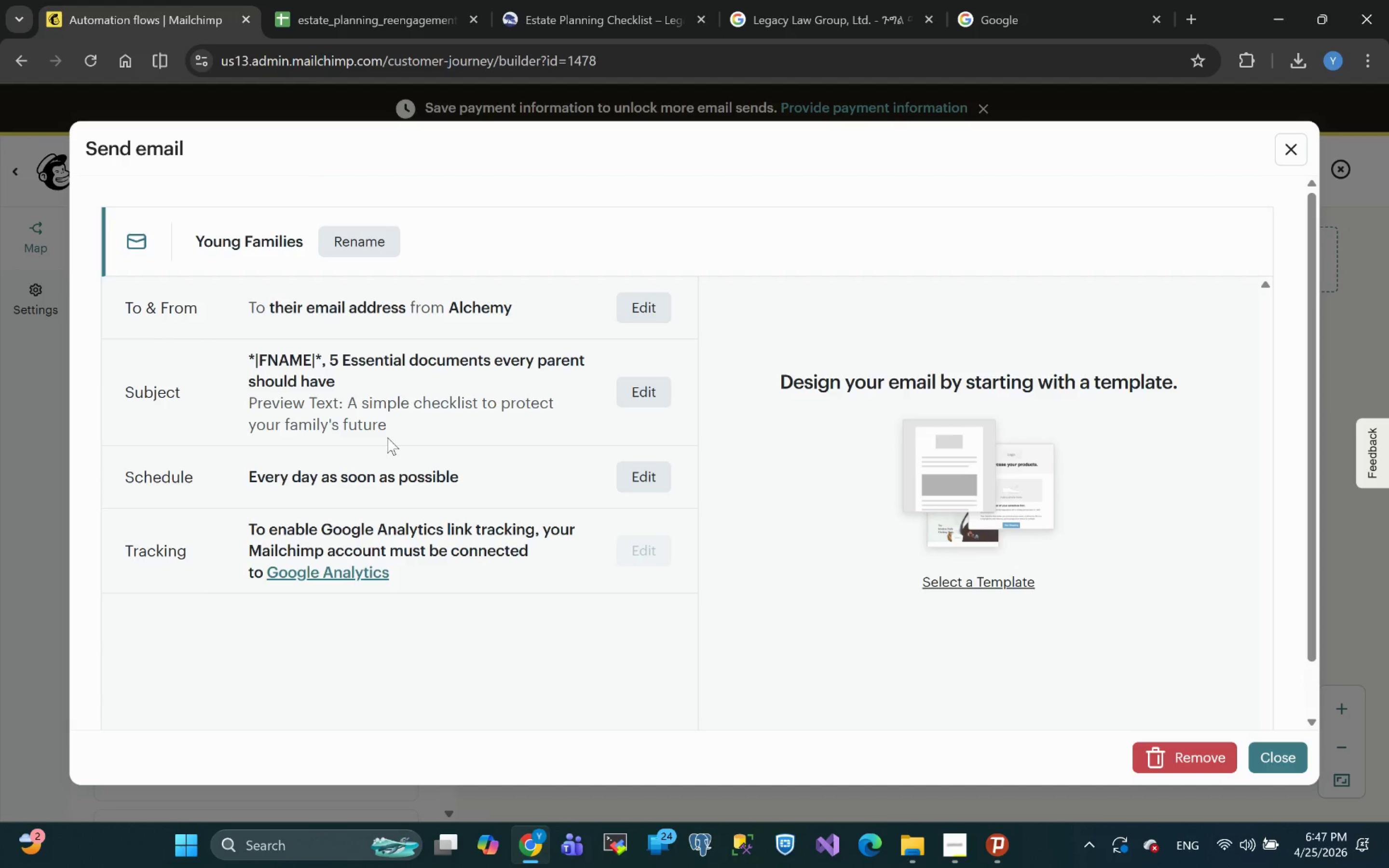 
wait(13.16)
 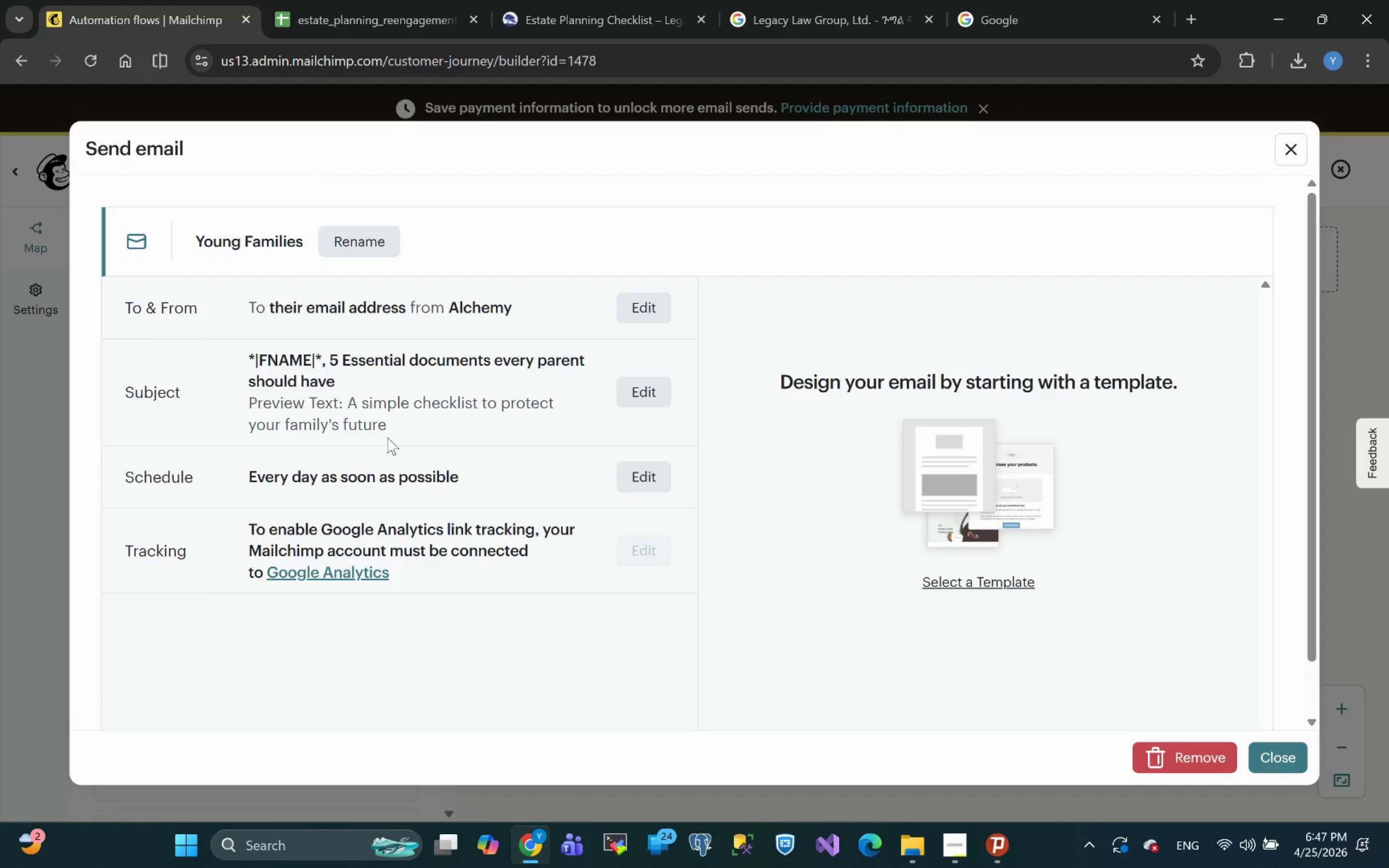 
scroll: coordinate [402, 451], scroll_direction: up, amount: 1.0
 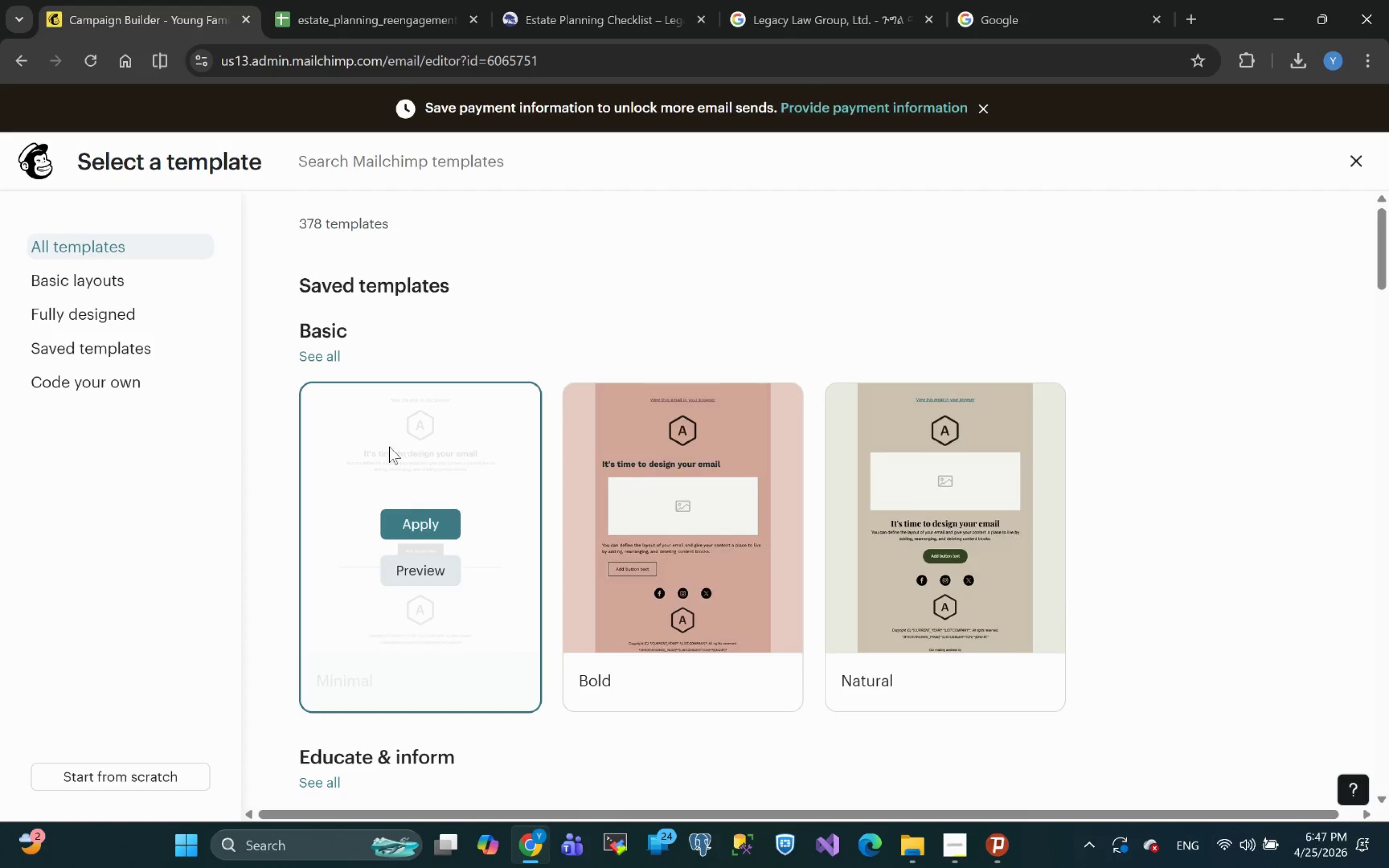 
wait(9.7)
 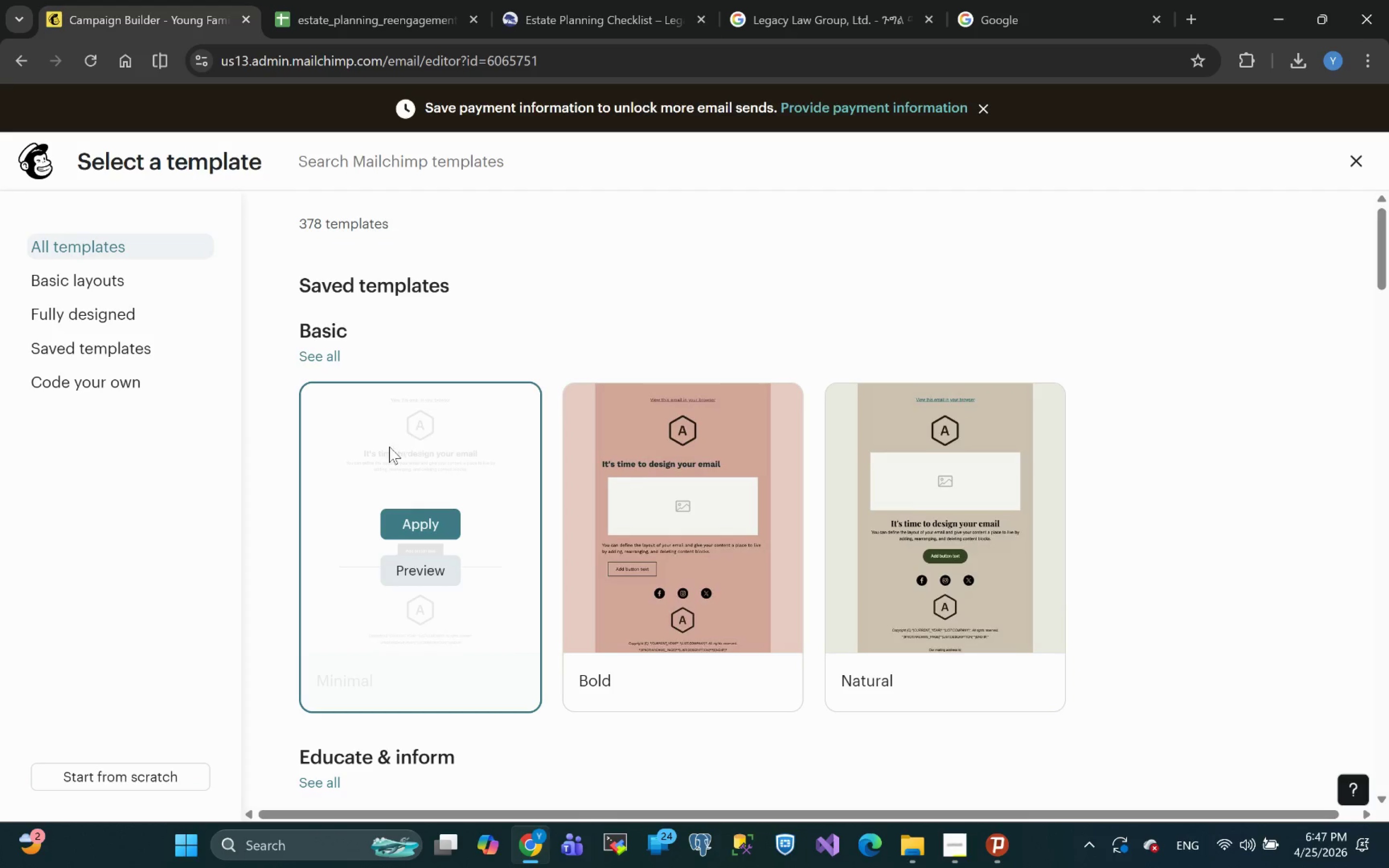 
left_click([685, 532])
 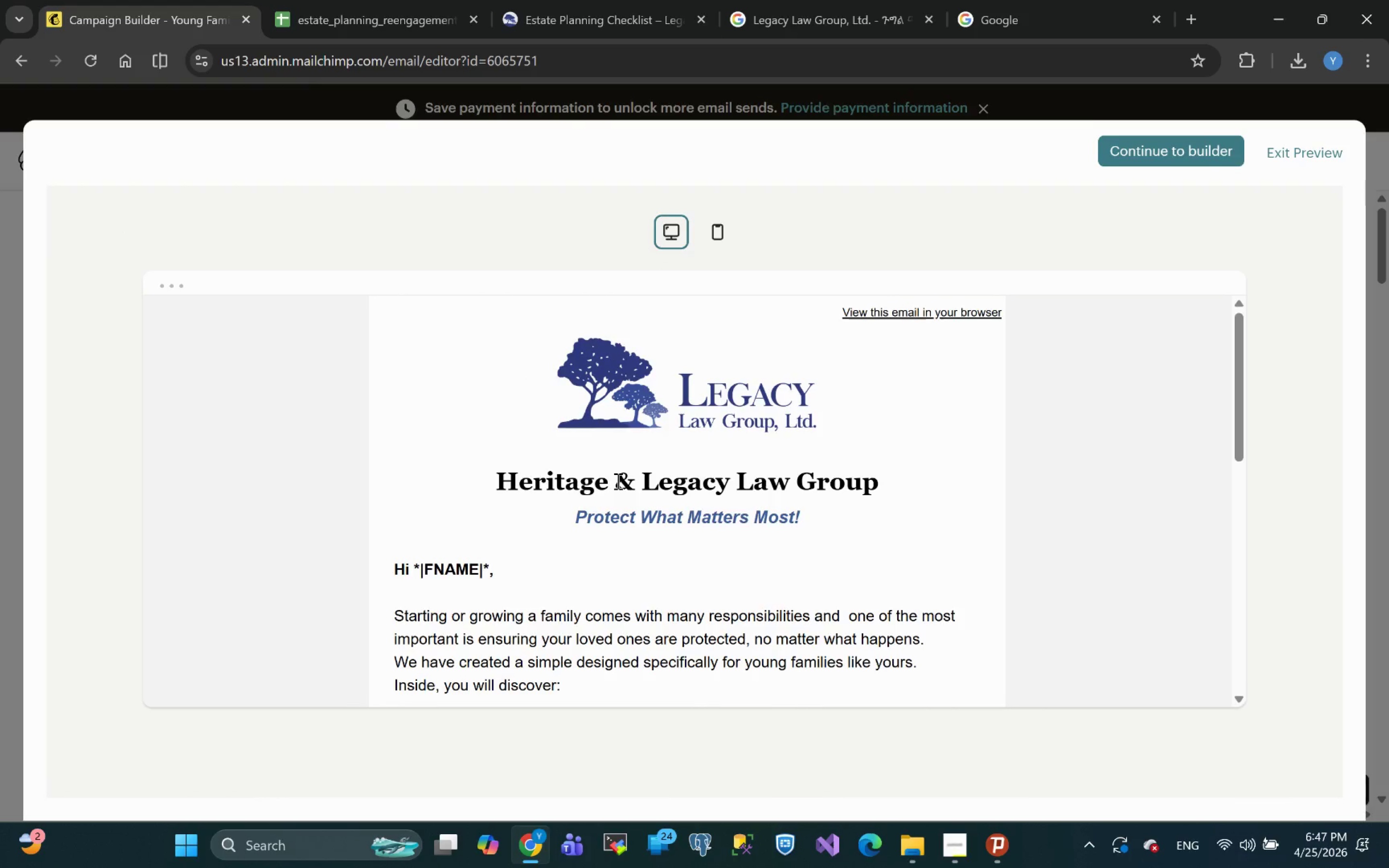 
scroll: coordinate [681, 502], scroll_direction: down, amount: 9.0
 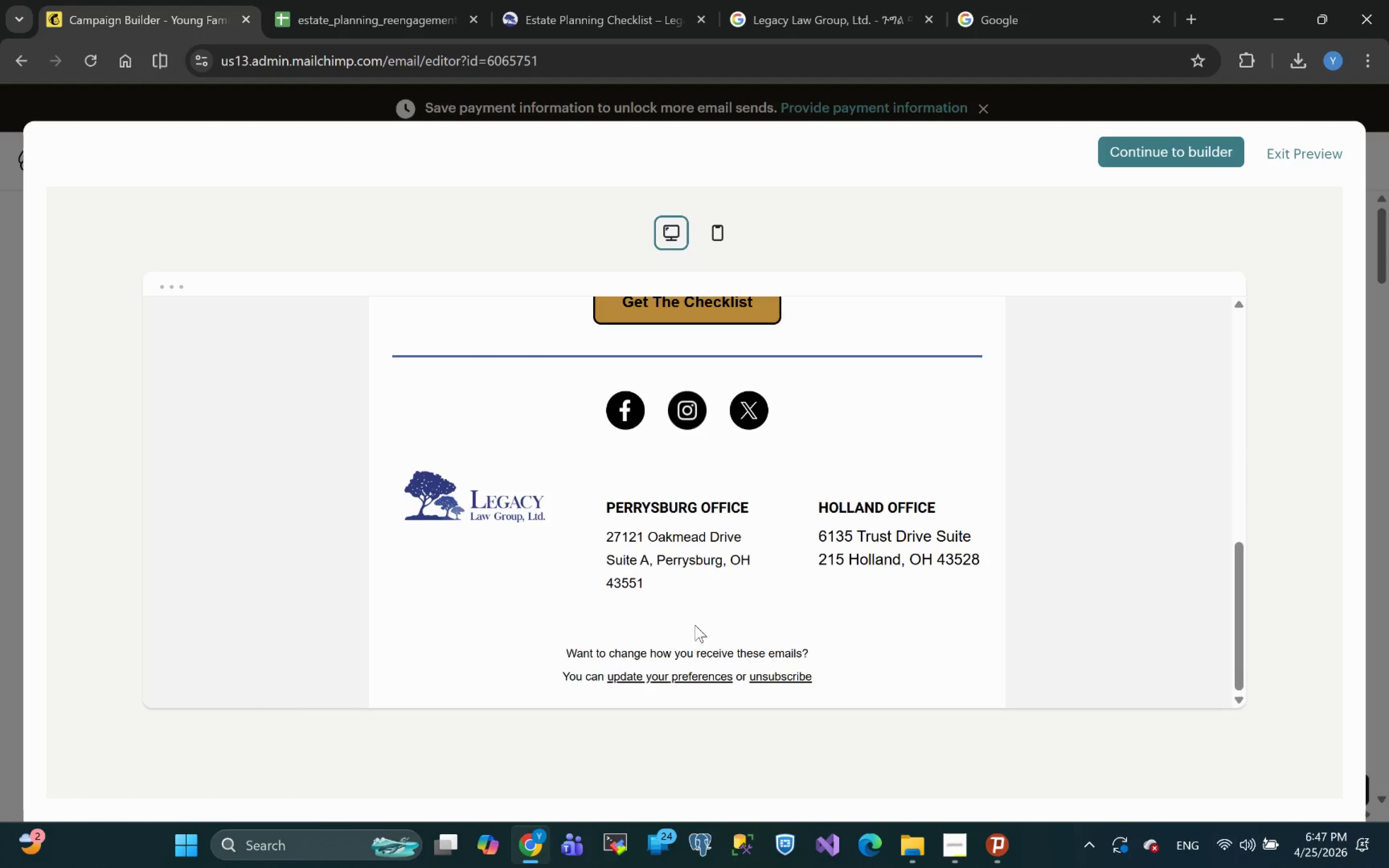 
scroll: coordinate [665, 610], scroll_direction: up, amount: 12.0
 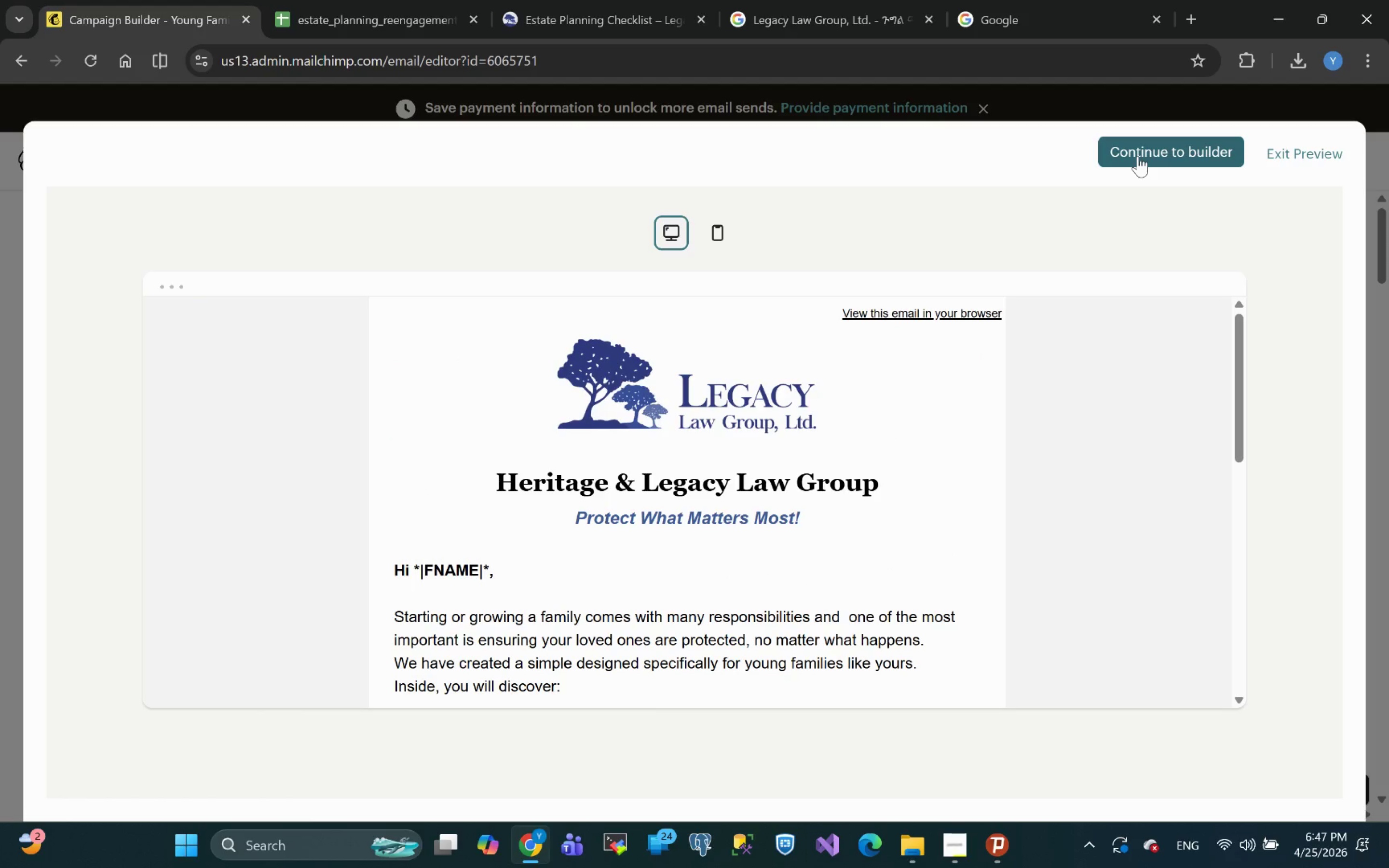 
left_click([1138, 156])
 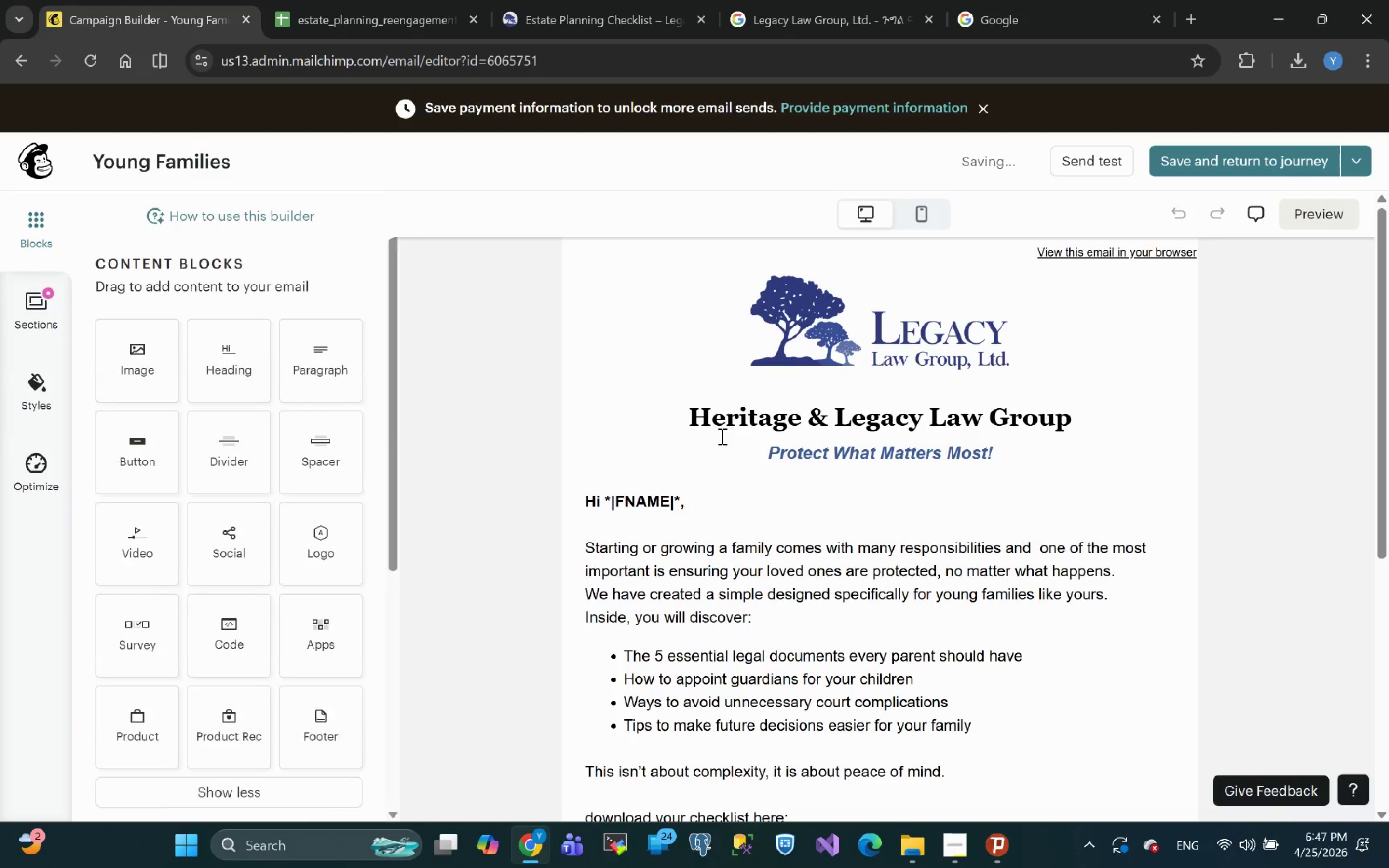 
wait(8.11)
 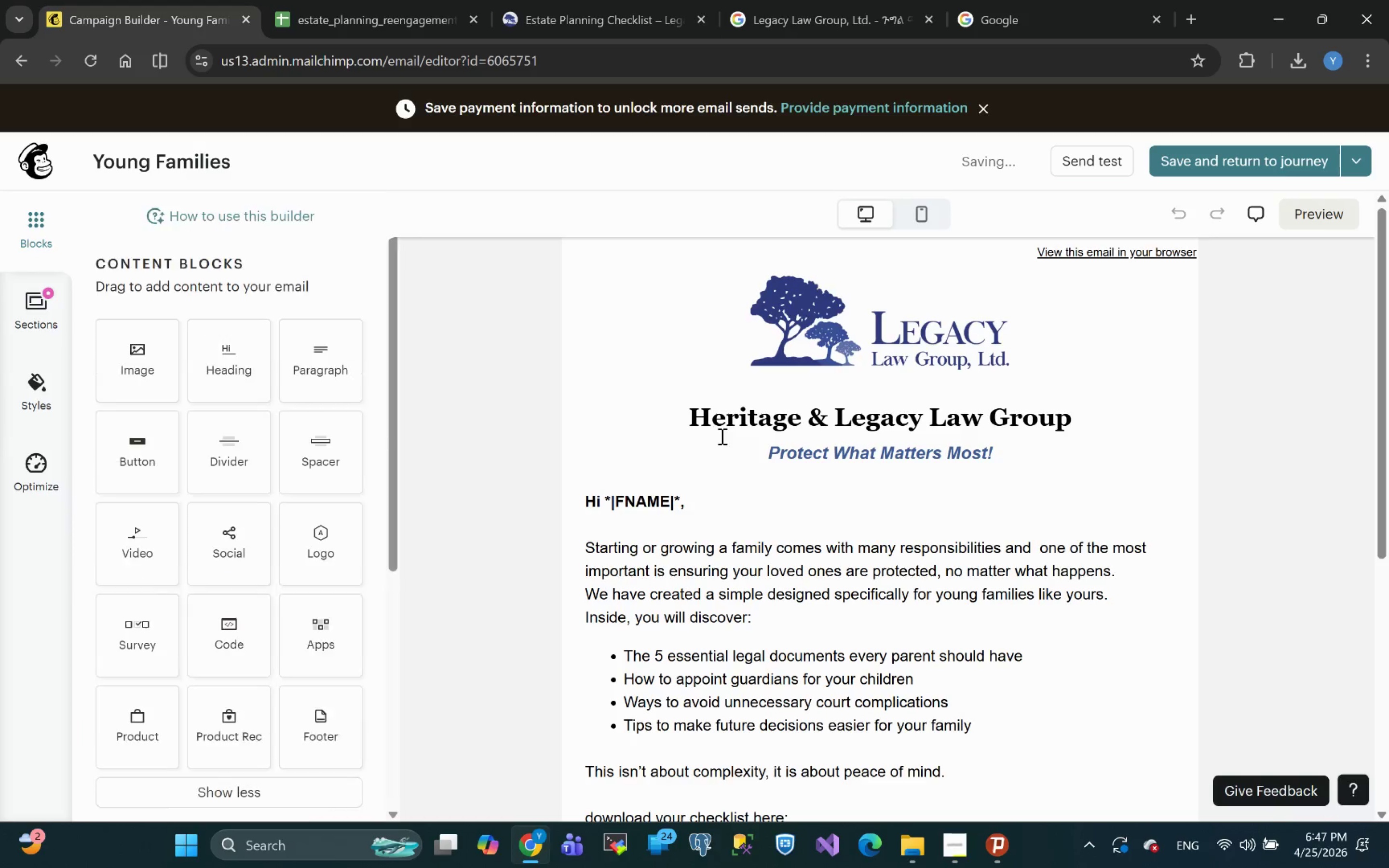 
mouse_move([694, 869])
 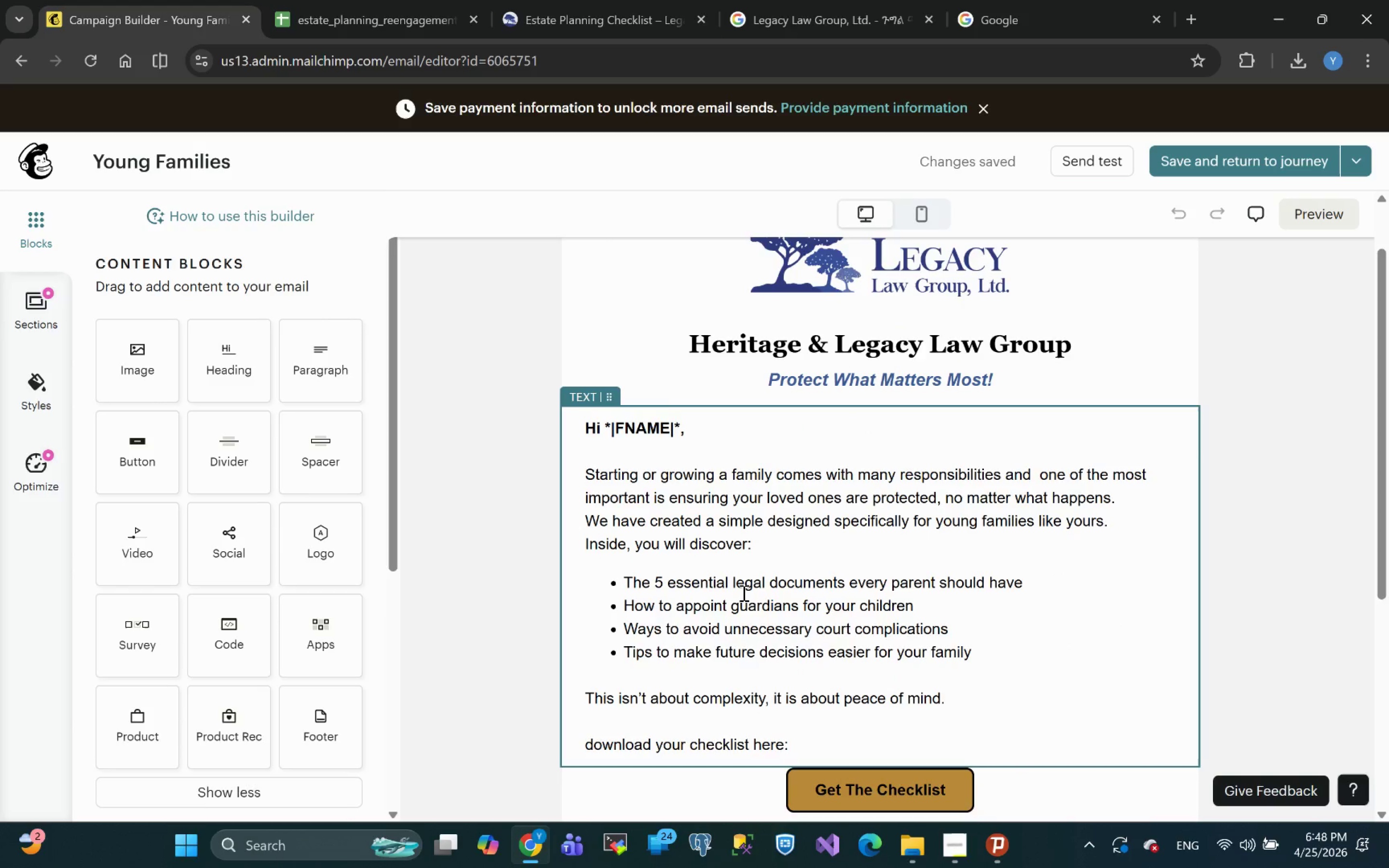 
wait(18.41)
 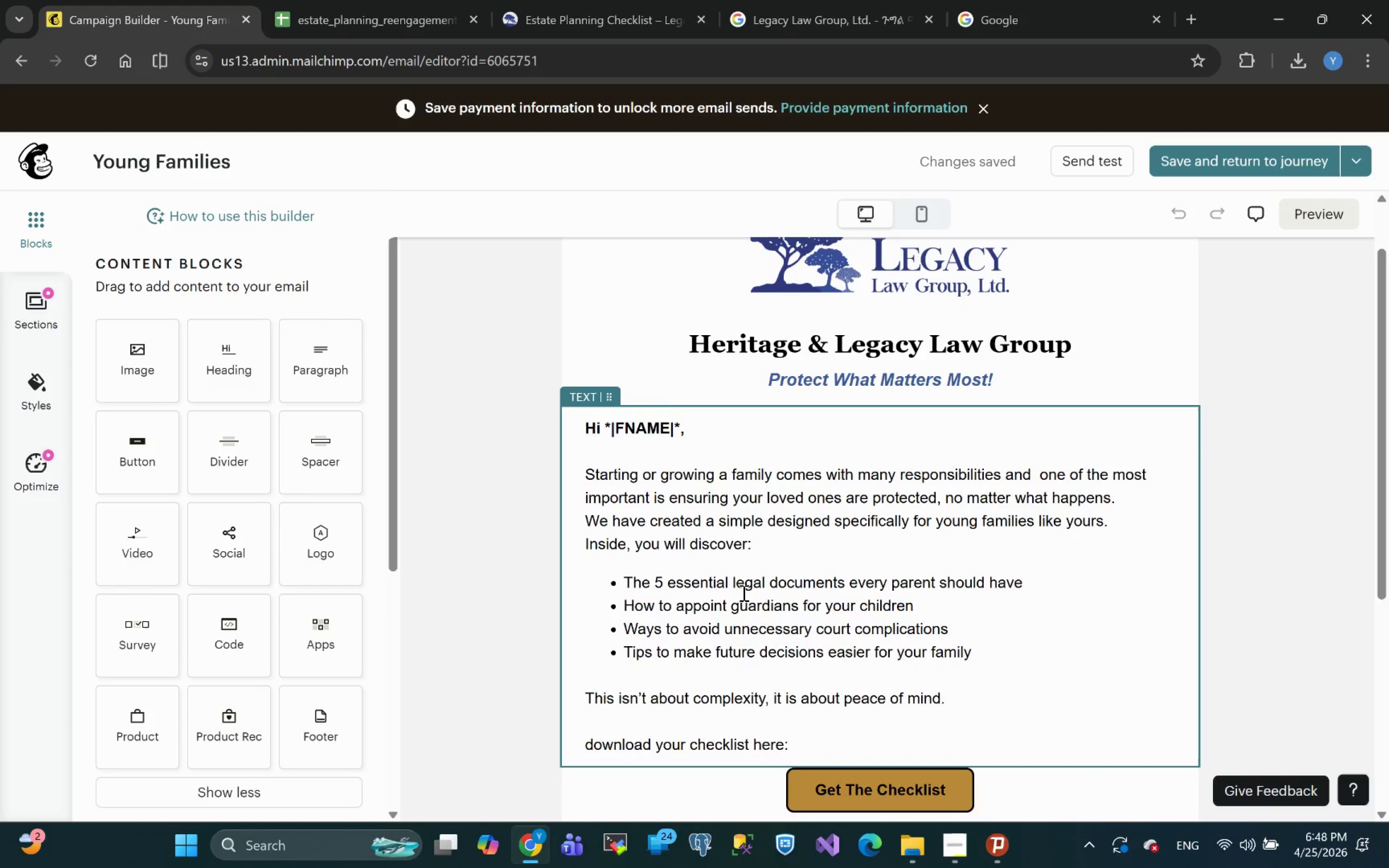 
left_click([1307, 223])
 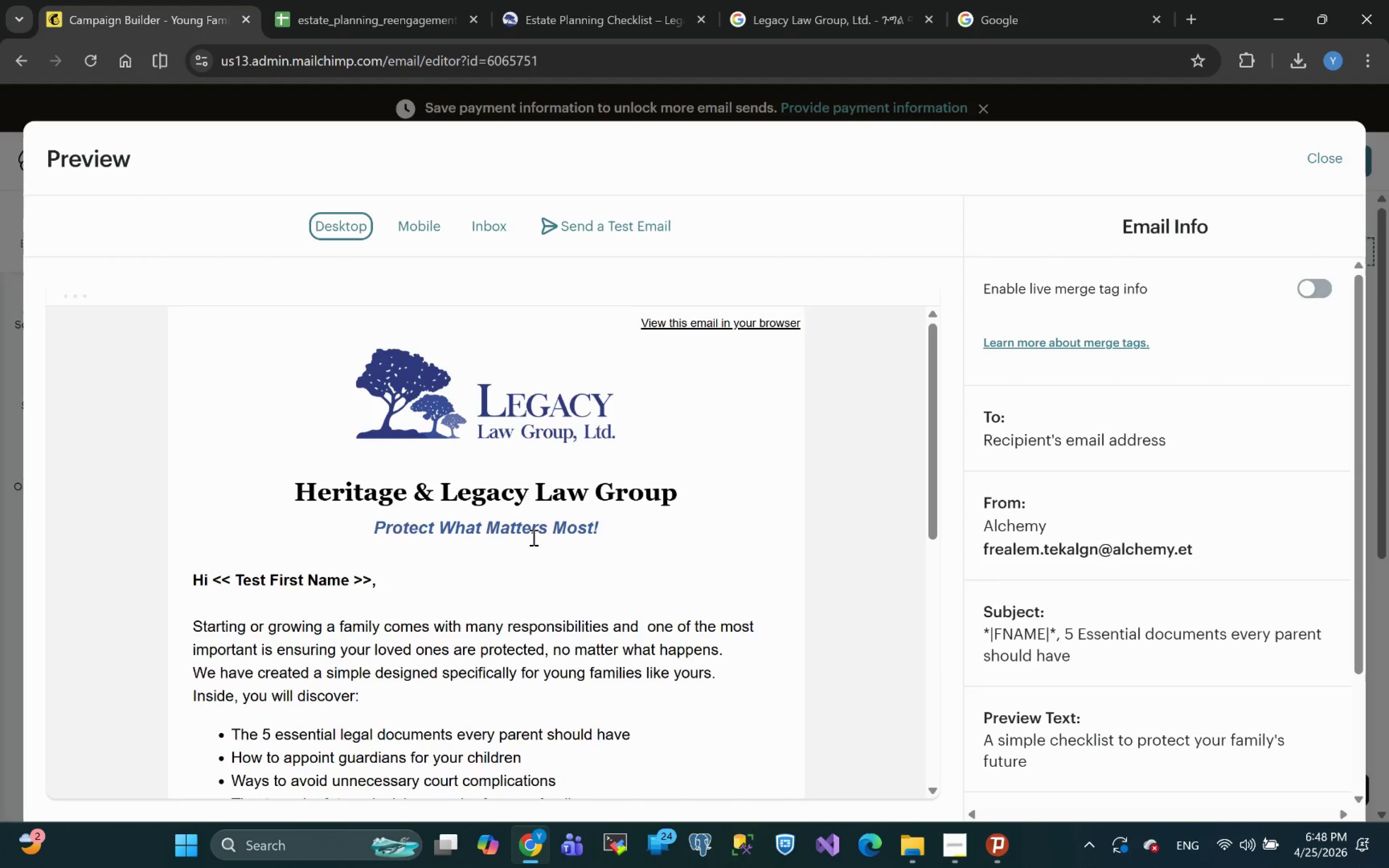 
wait(9.38)
 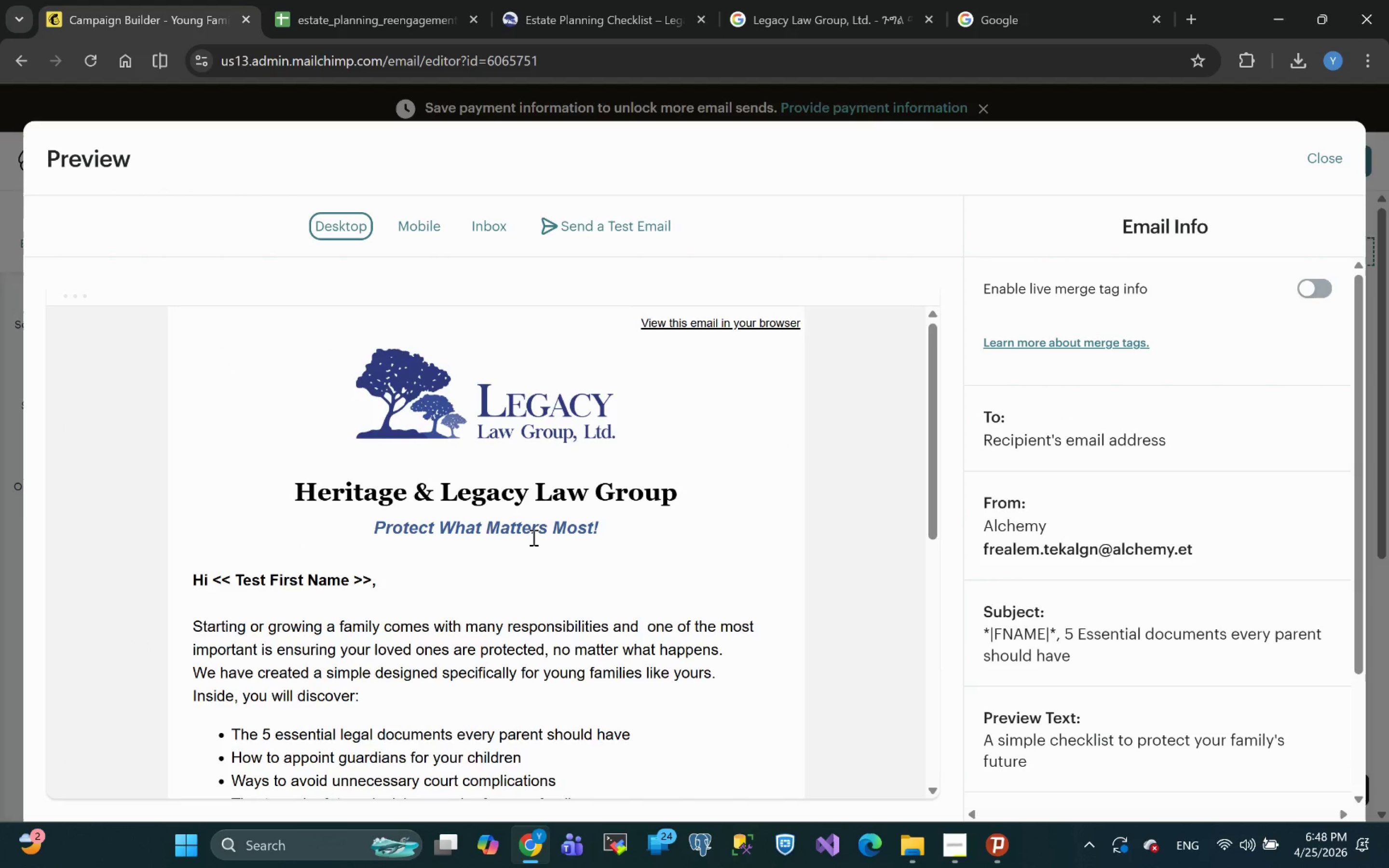 
left_click([1311, 290])
 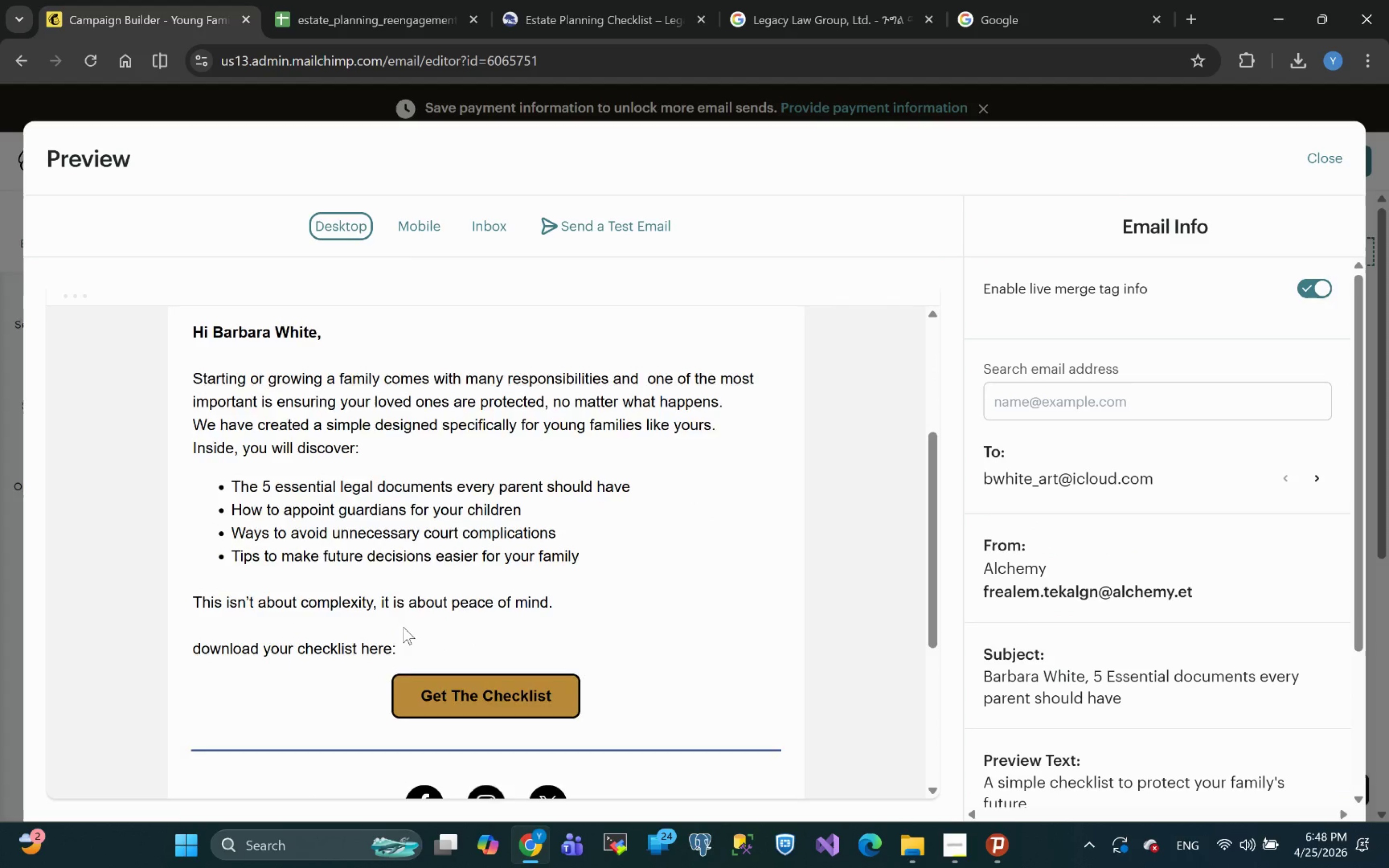 
wait(11.22)
 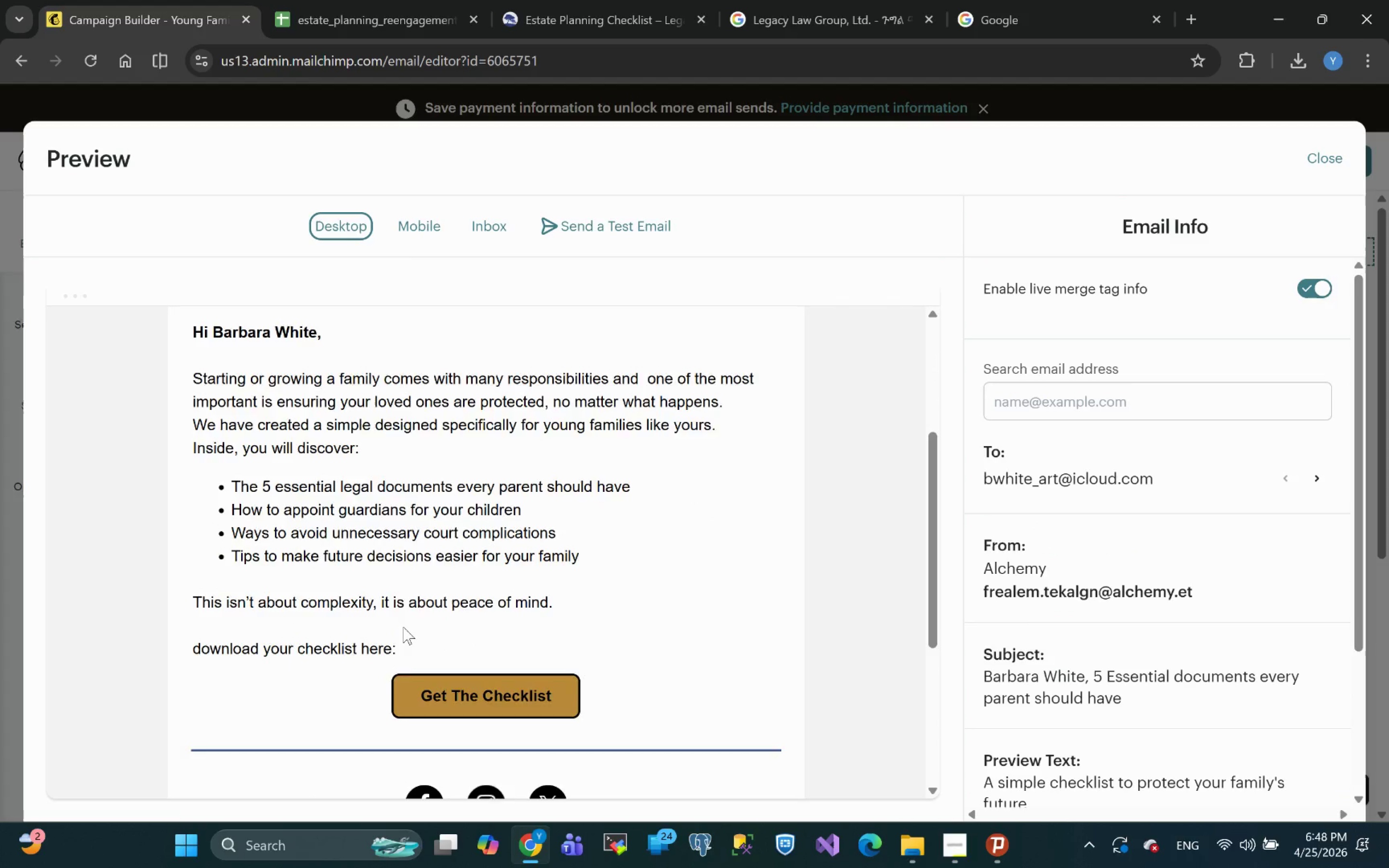 
left_click([1314, 159])
 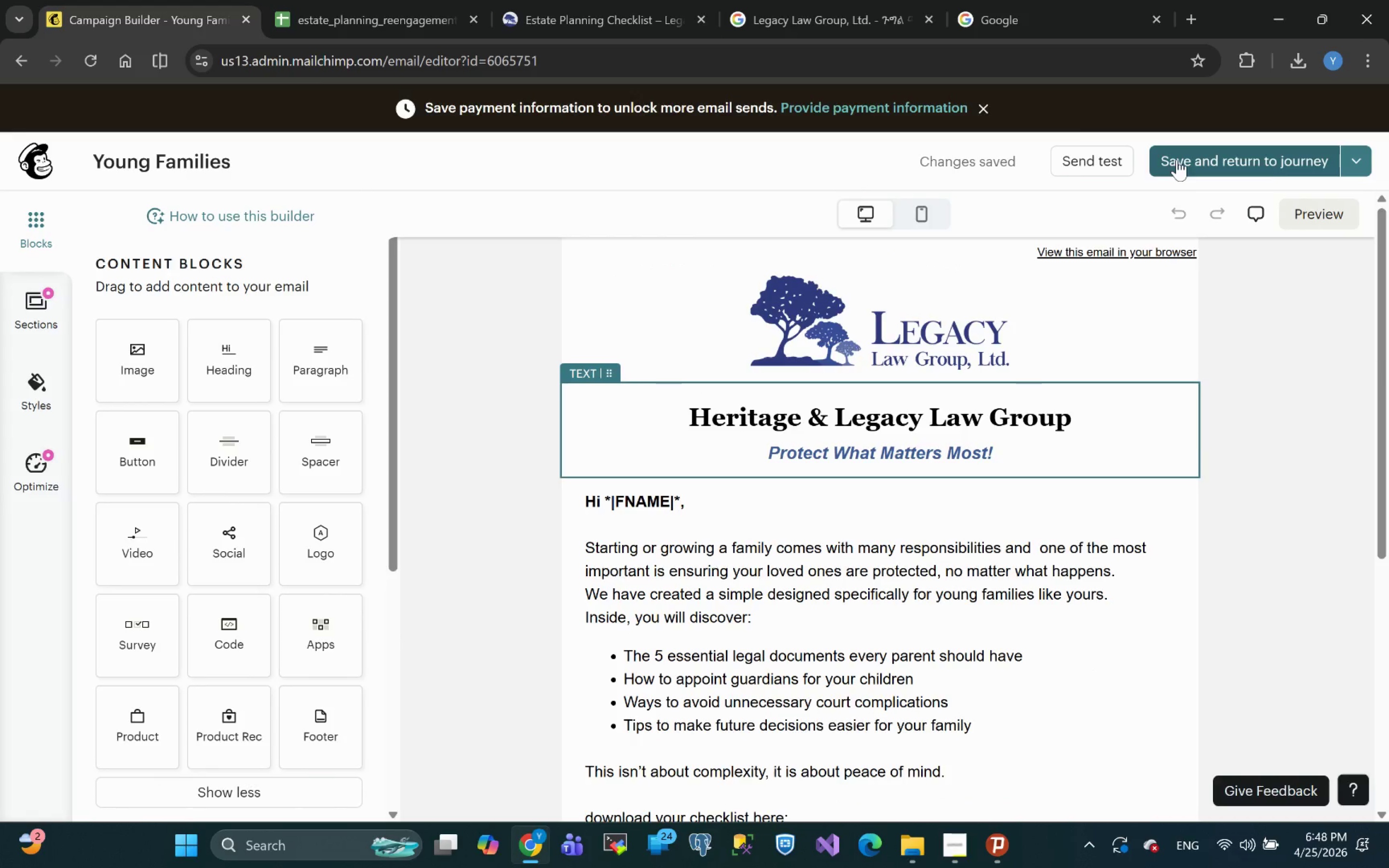 
wait(6.0)
 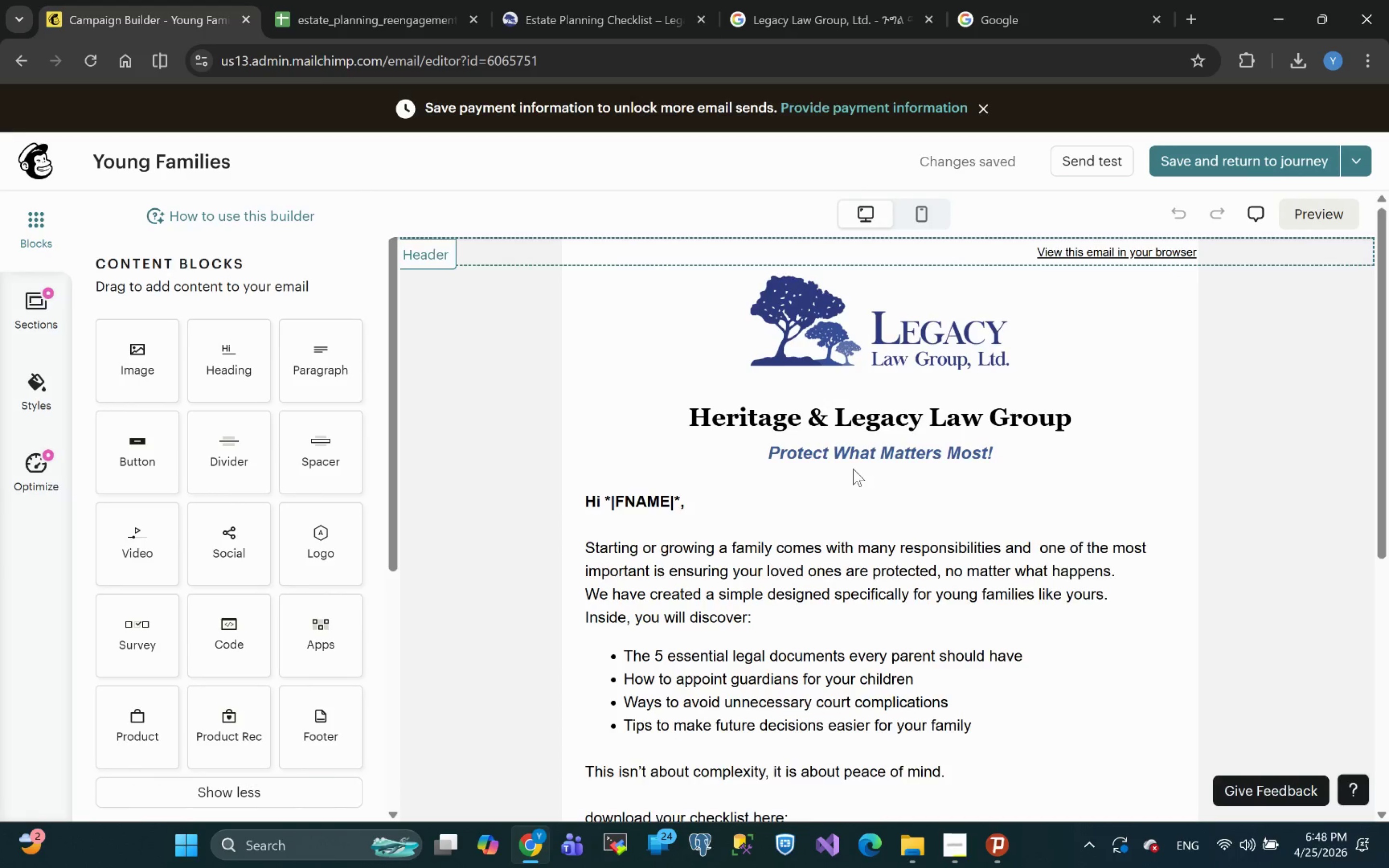 
left_click([1198, 160])
 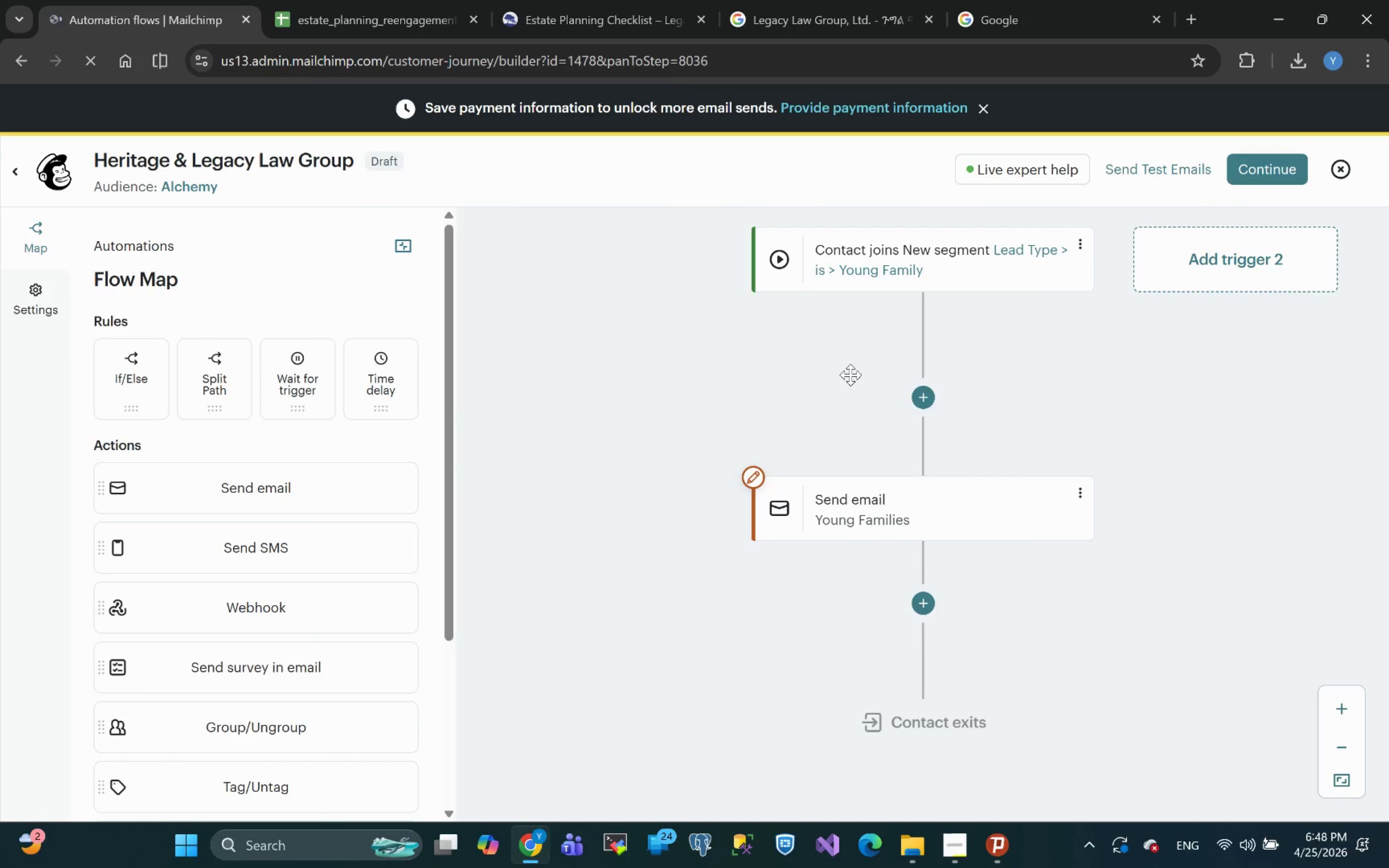 
wait(17.02)
 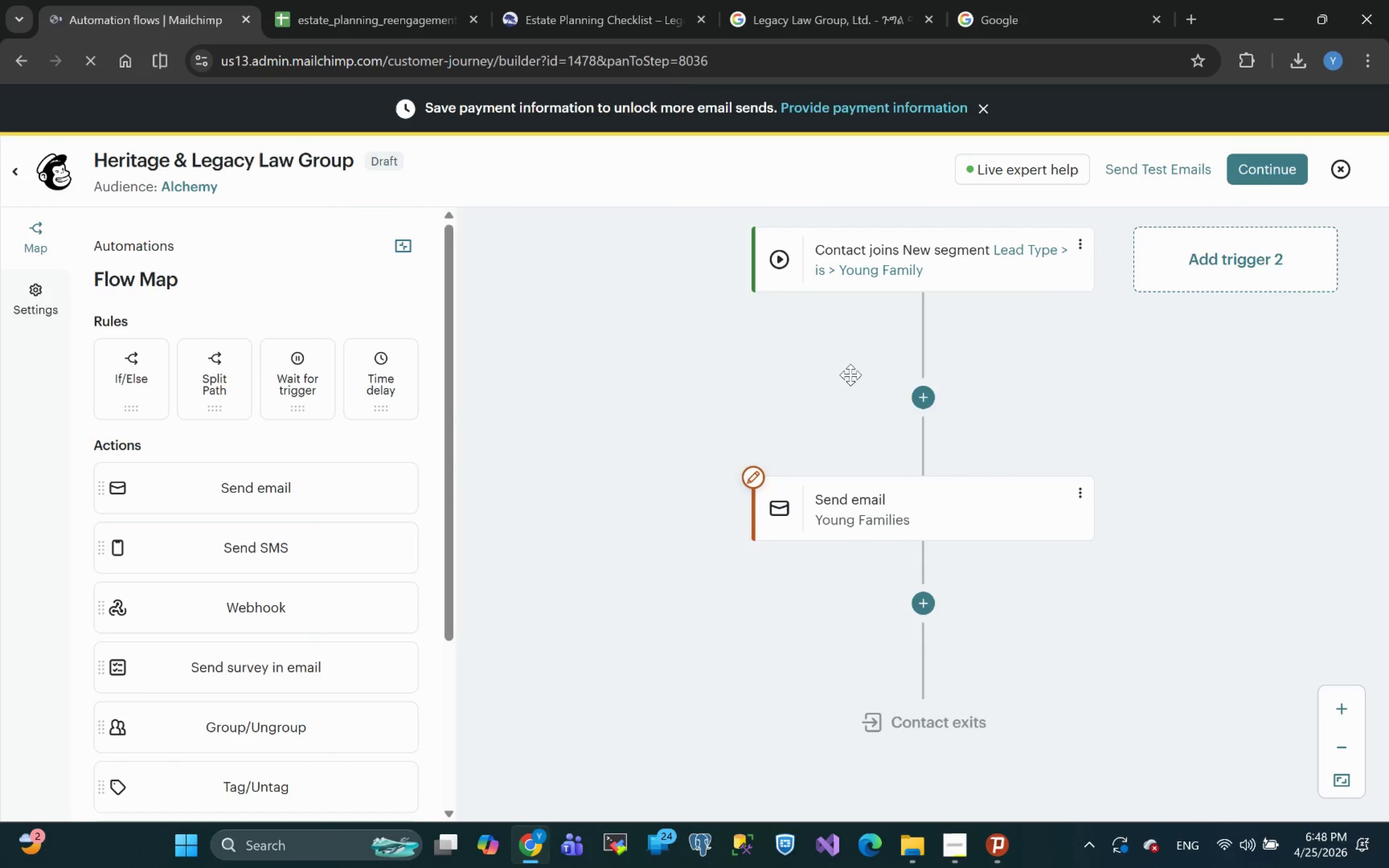 
left_click([1089, 494])
 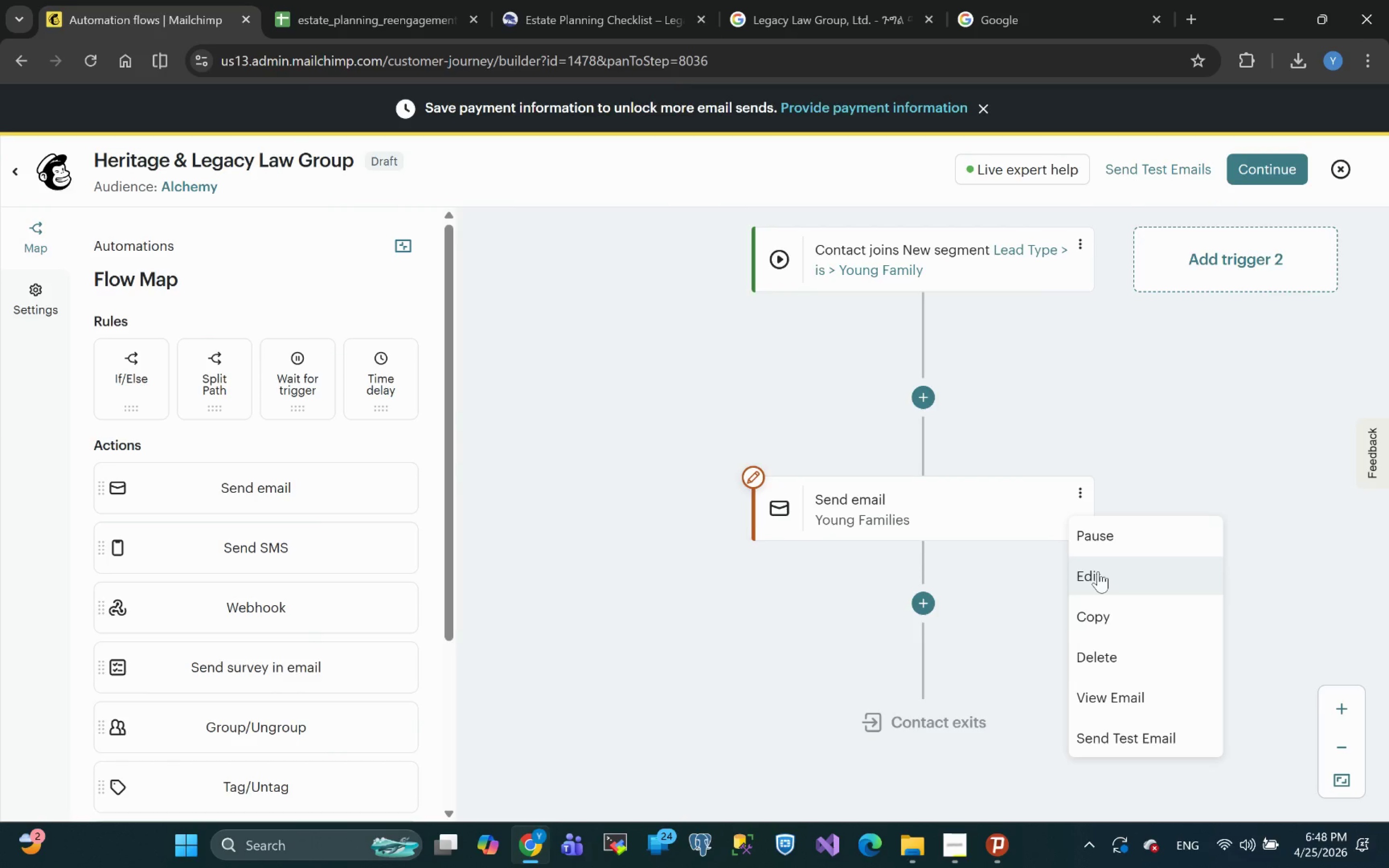 
left_click([1098, 571])
 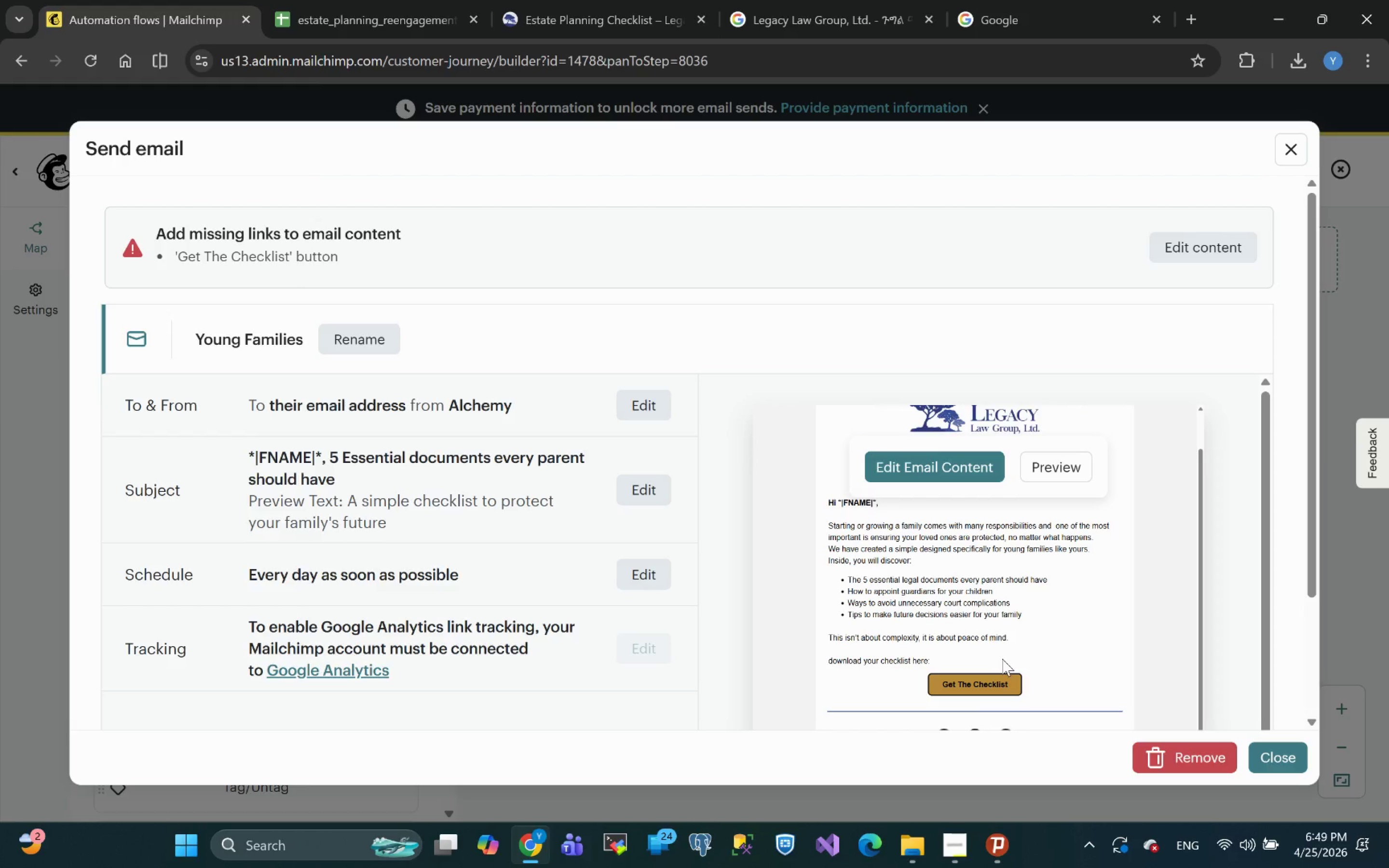 
left_click([937, 467])
 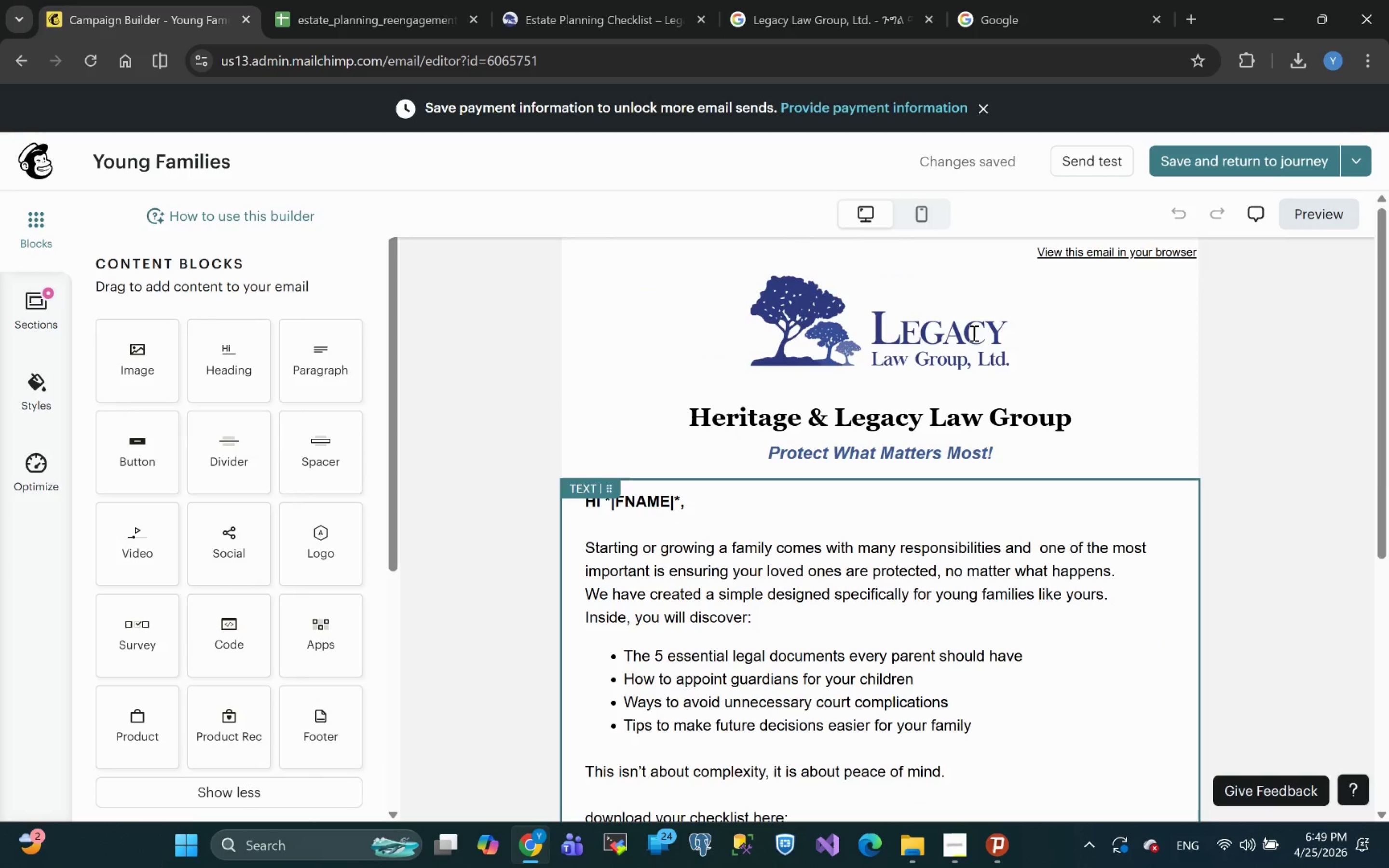 
wait(18.97)
 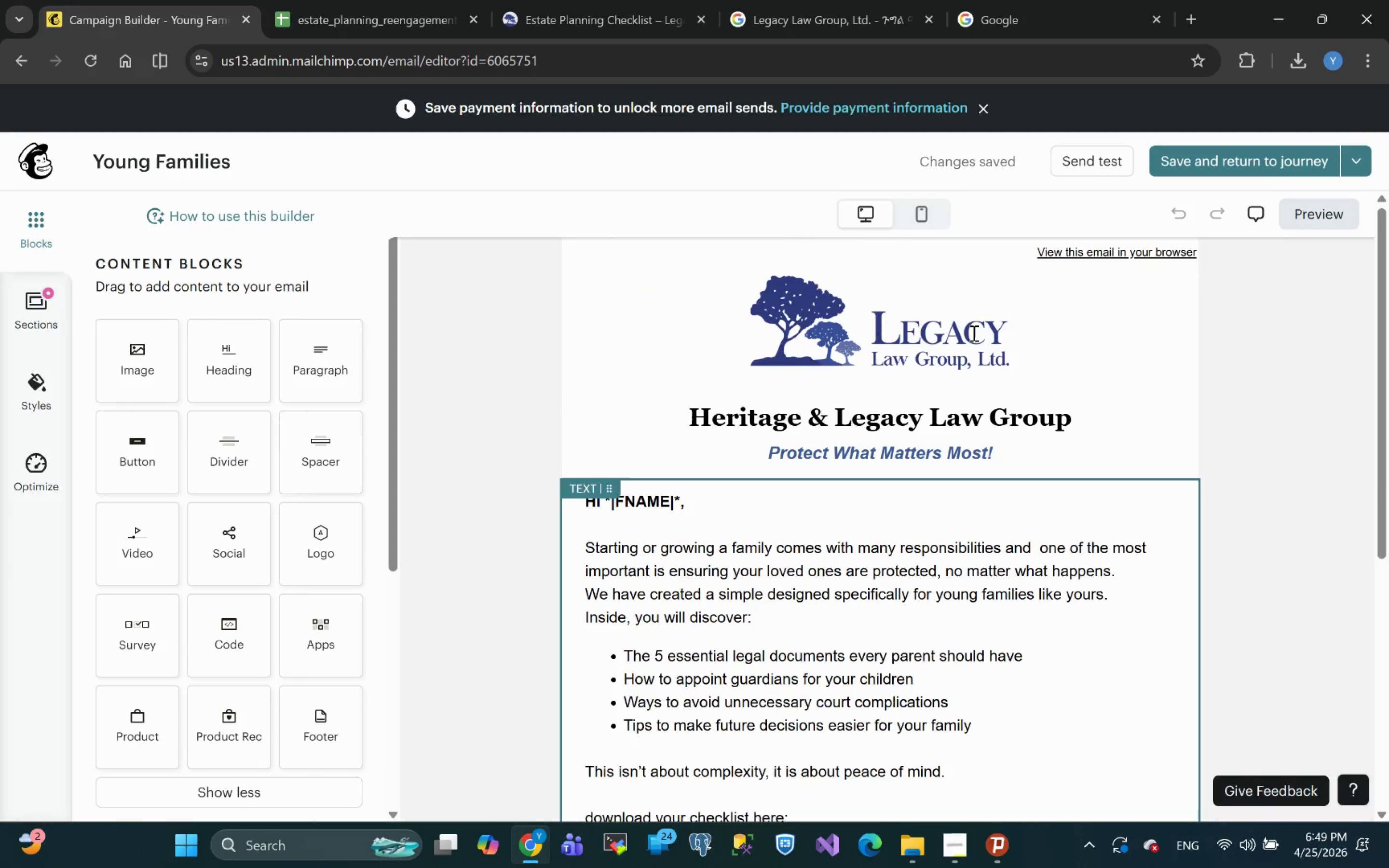 
left_click([1222, 152])
 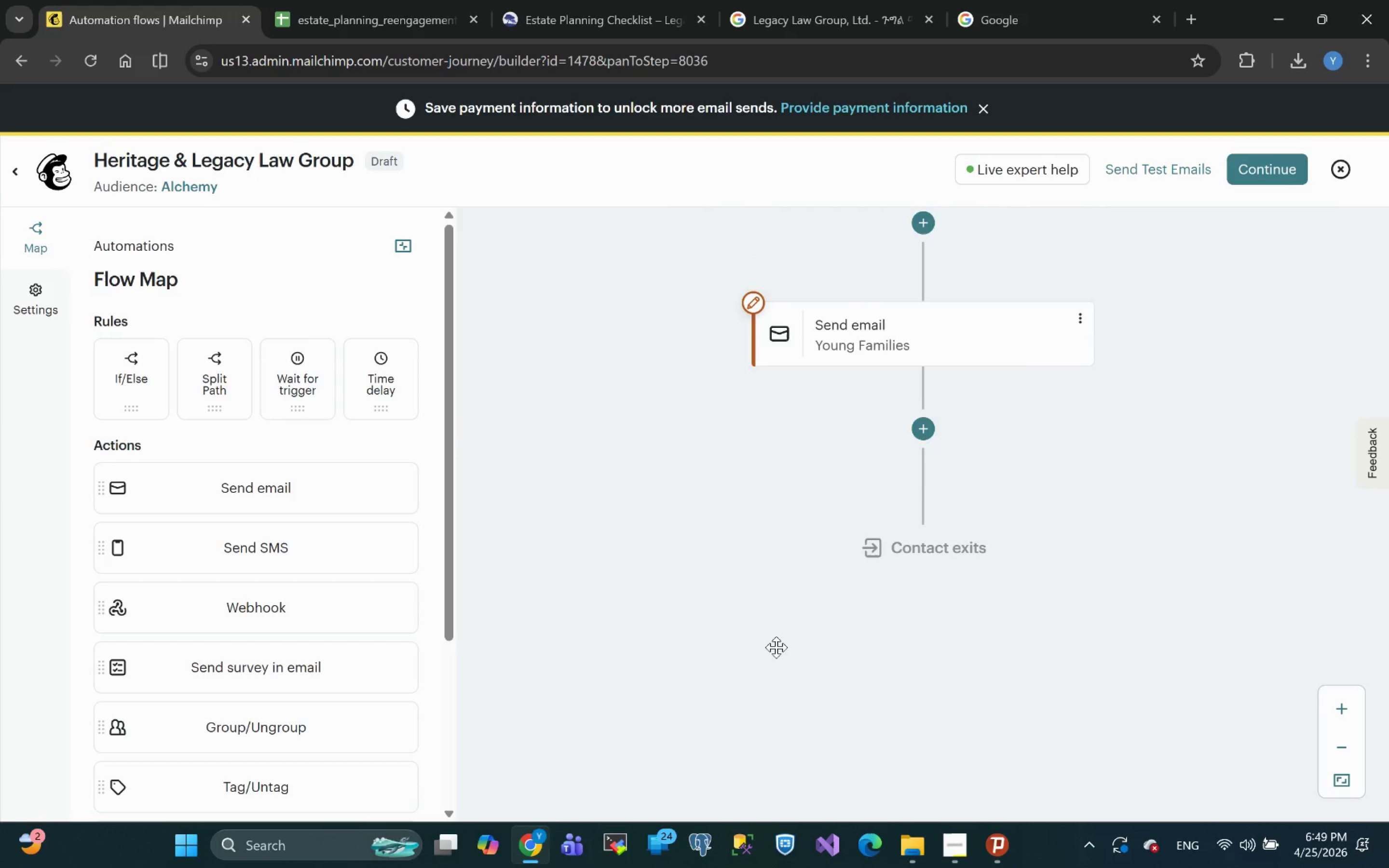 
wait(17.98)
 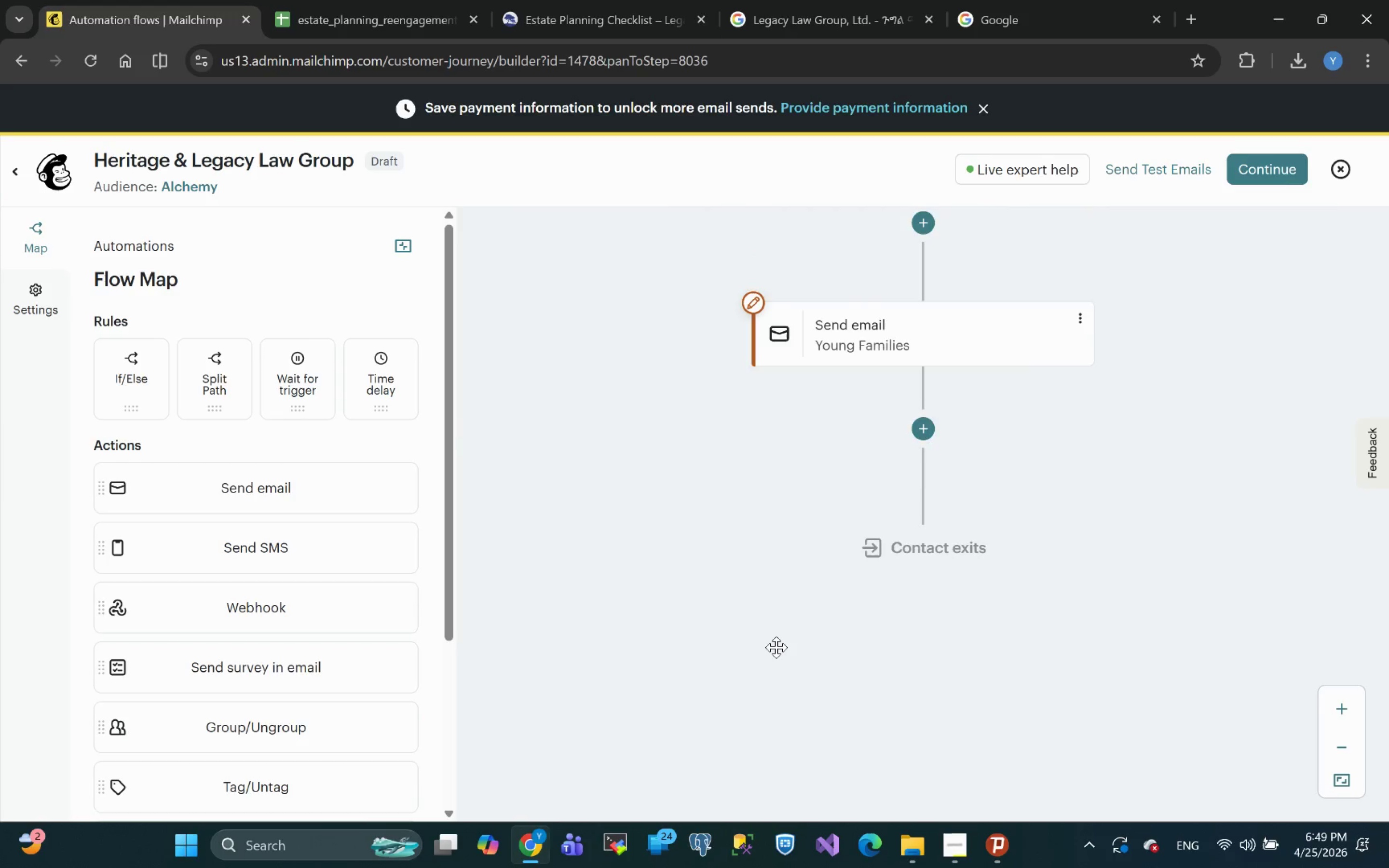 
left_click([1083, 674])
 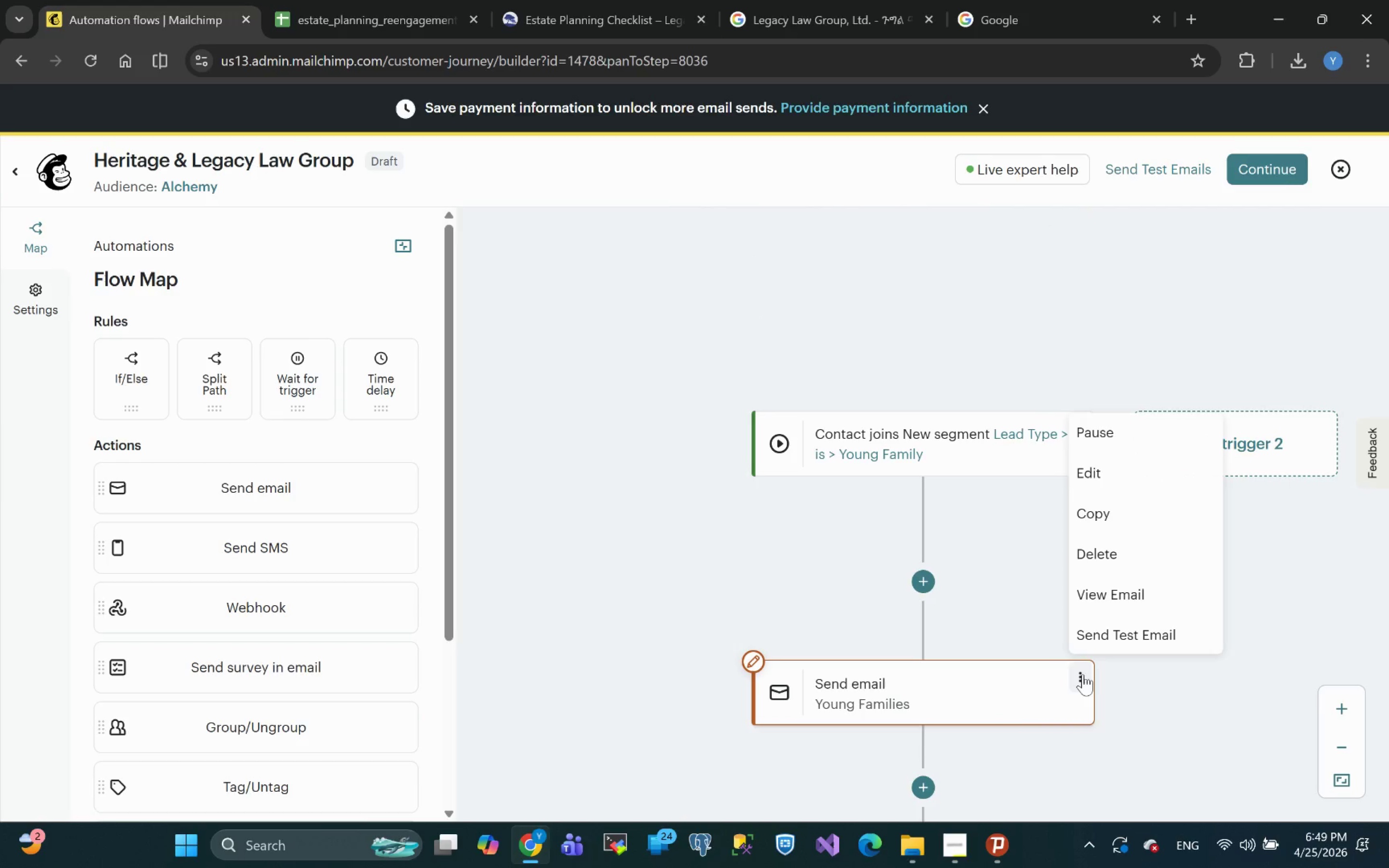 
left_click([1293, 569])
 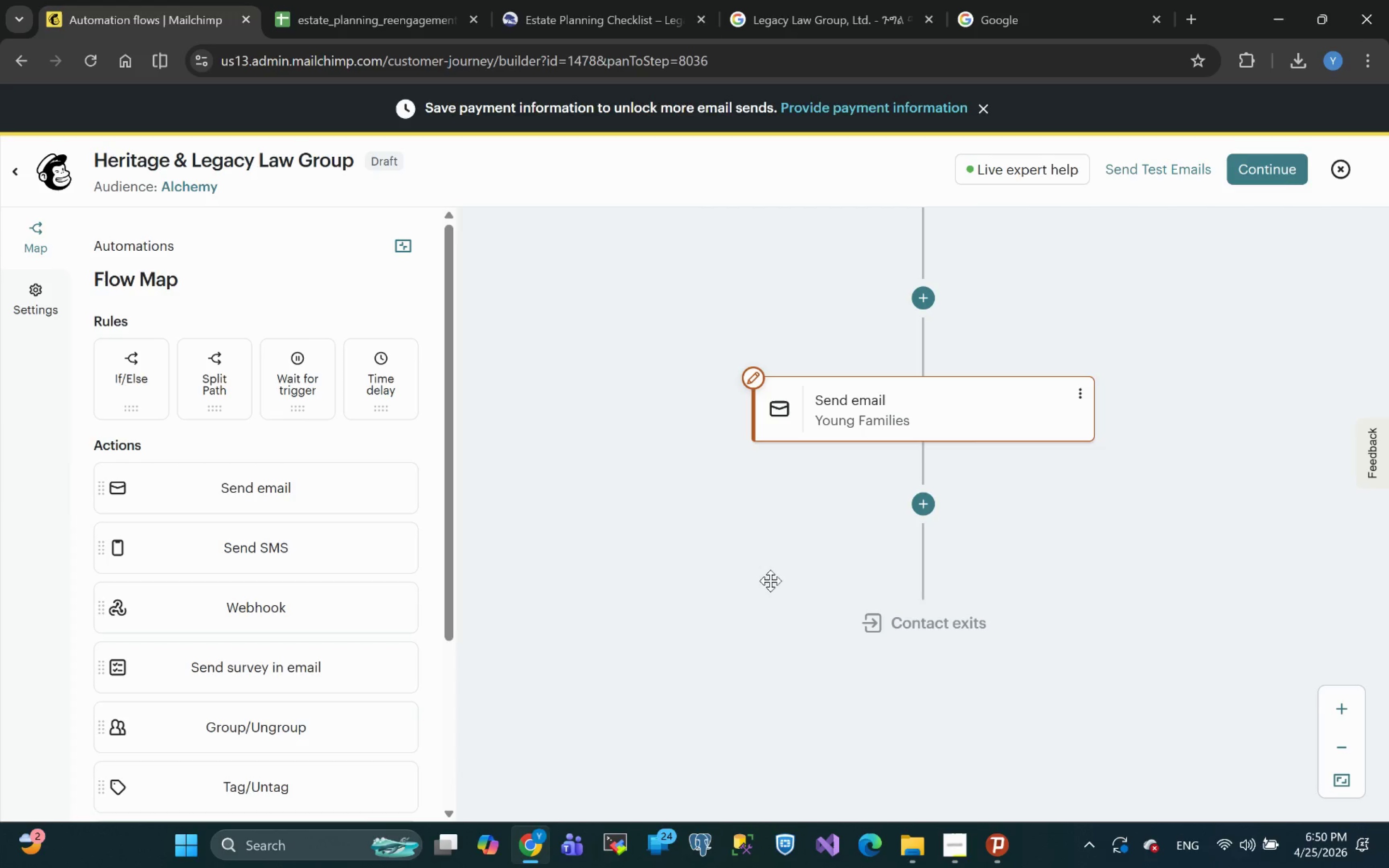 
wait(33.68)
 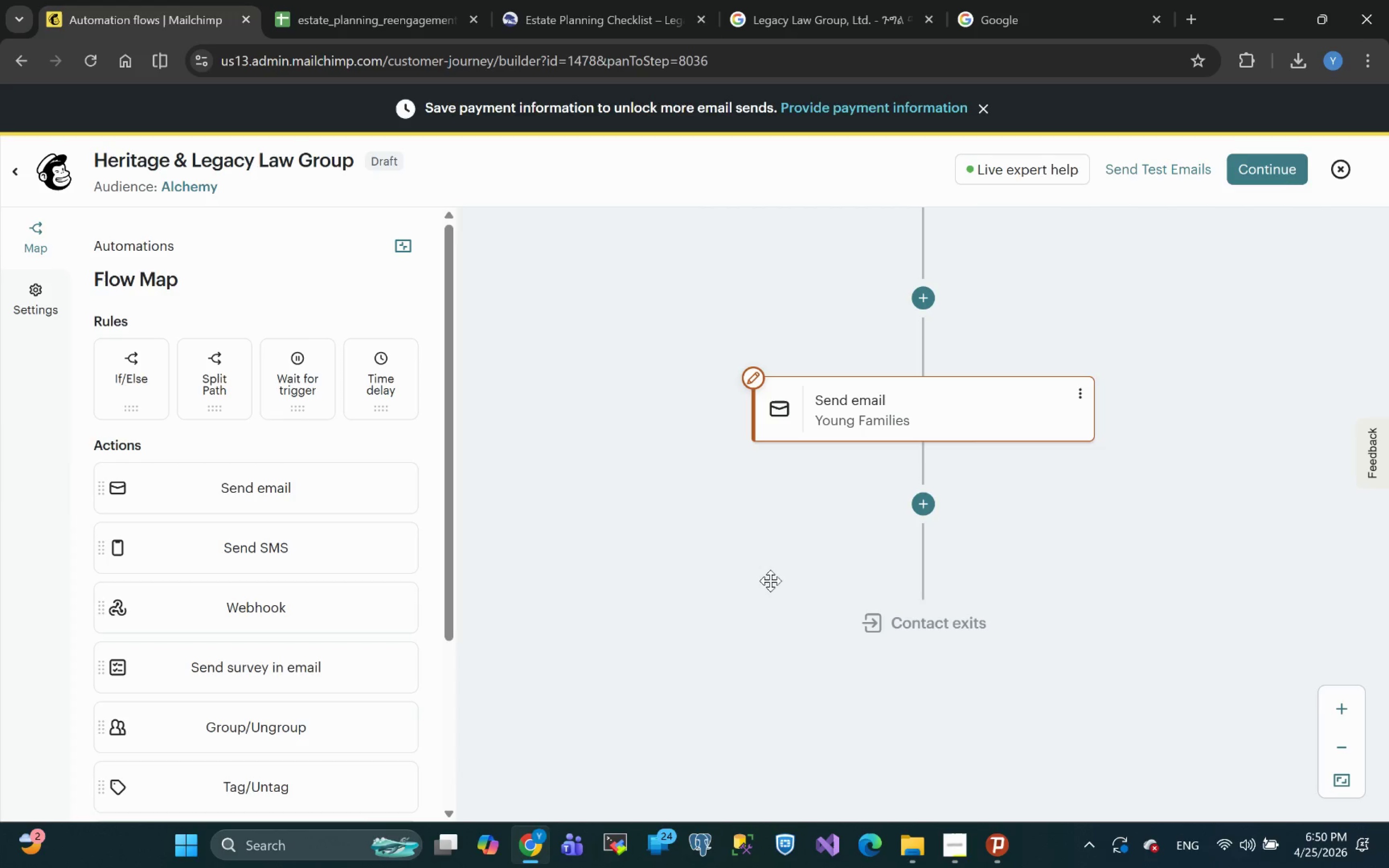 
left_click([962, 846])